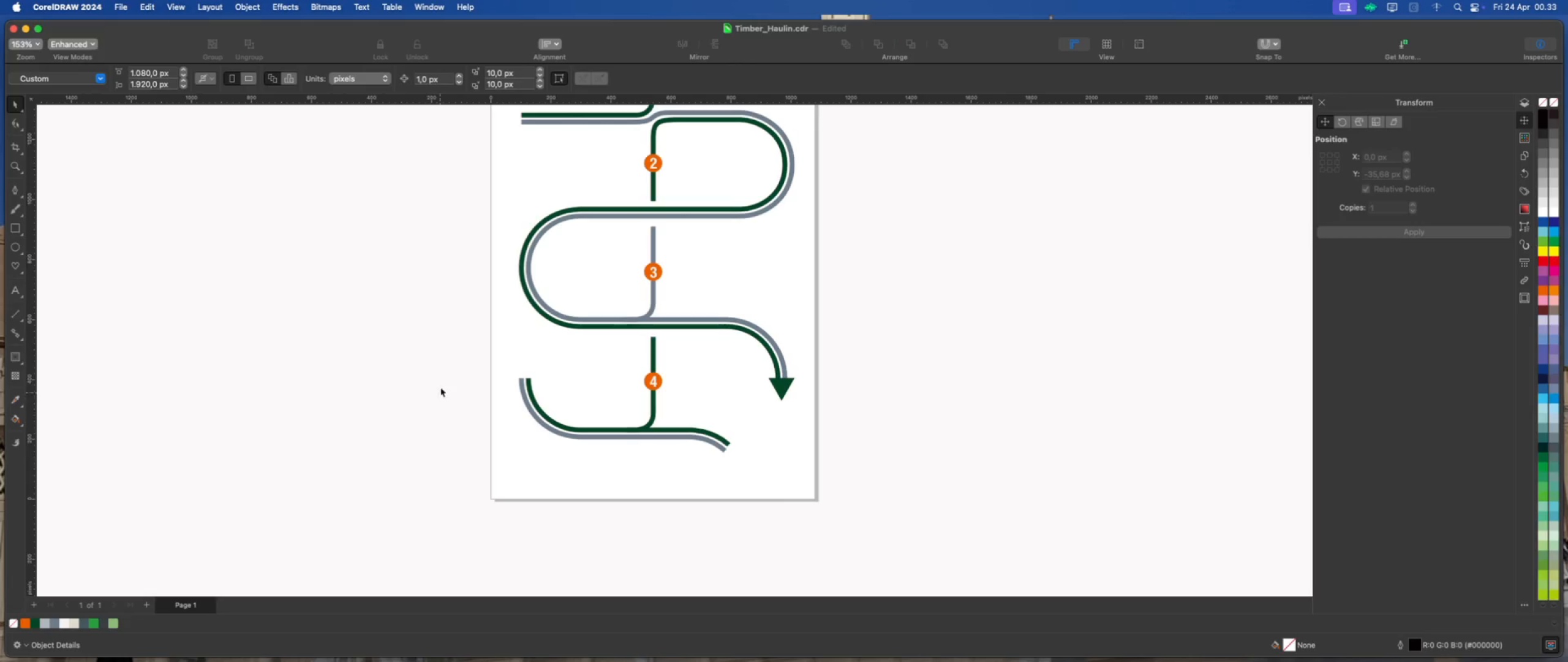 
left_click_drag(start_coordinate=[432, 361], to_coordinate=[696, 408])
 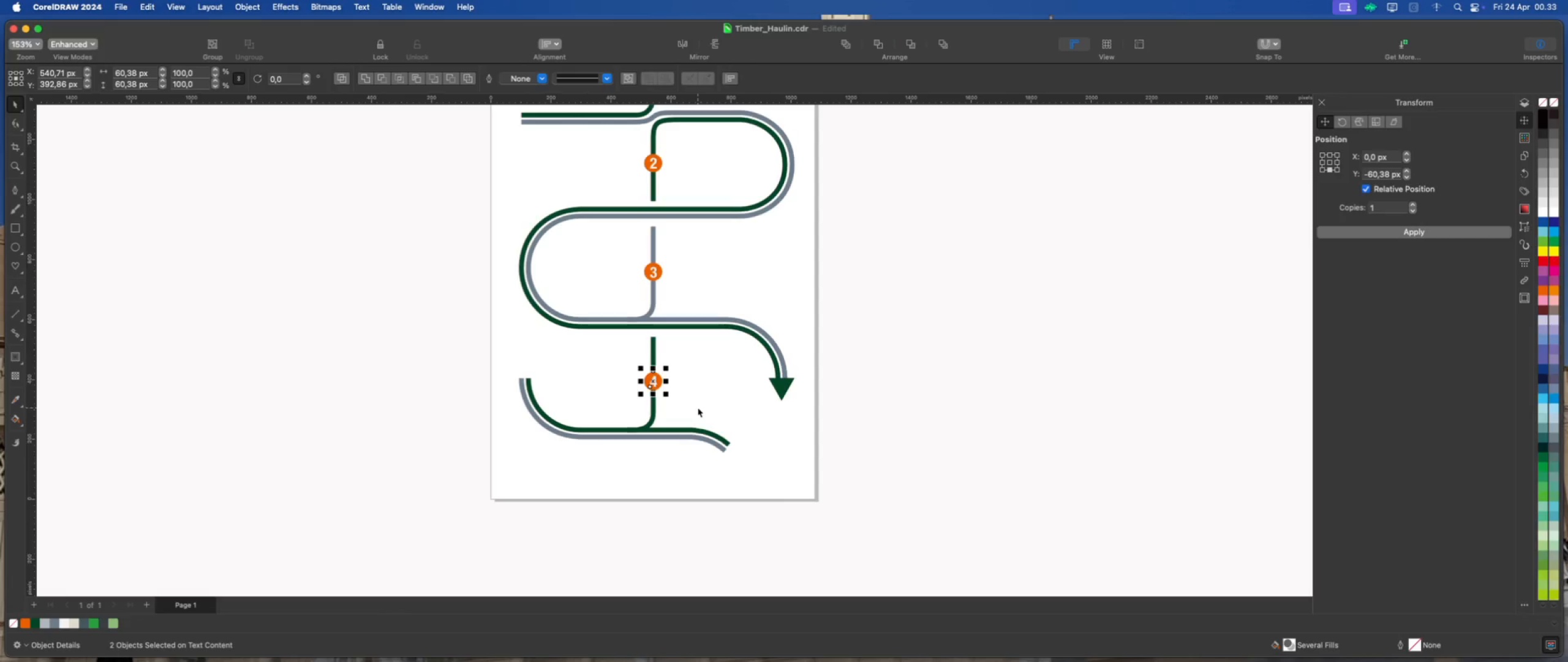 
scroll: coordinate [647, 457], scroll_direction: up, amount: 2.0
 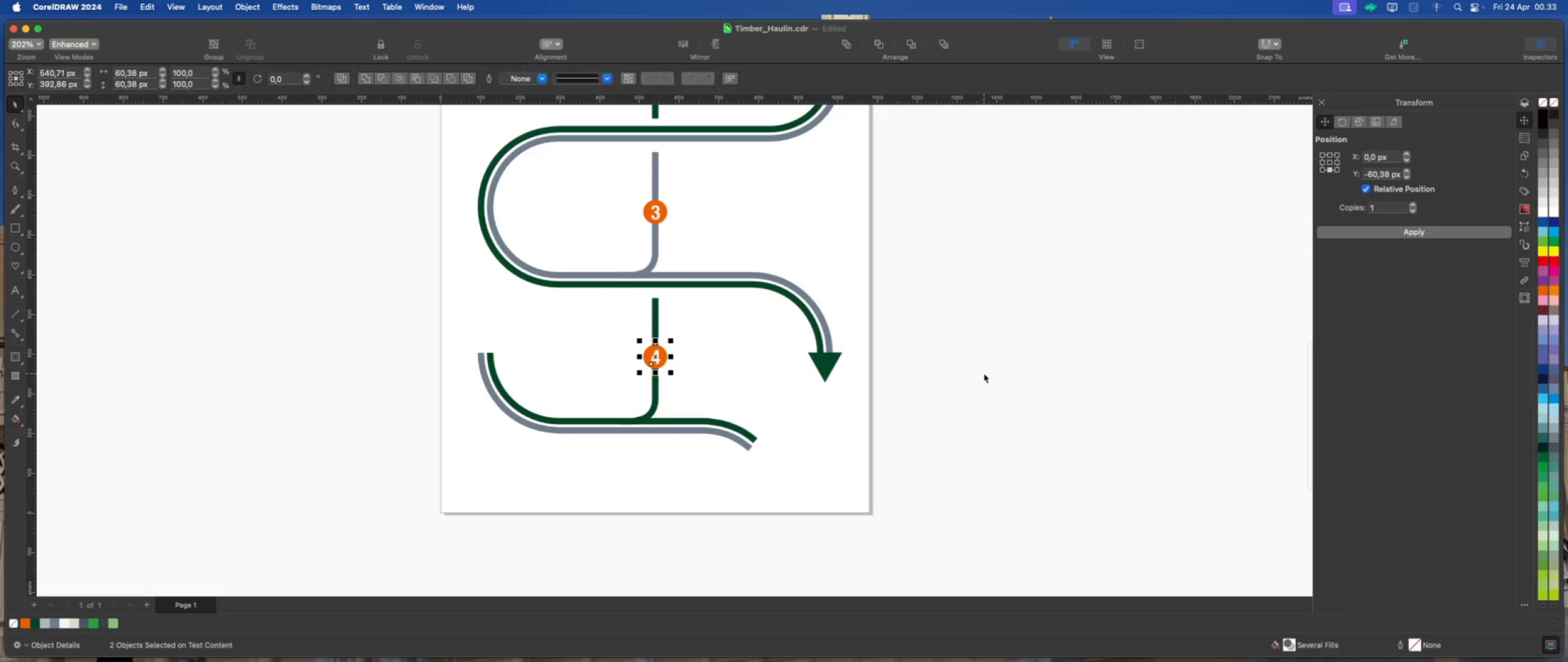 
key(Meta+D)
 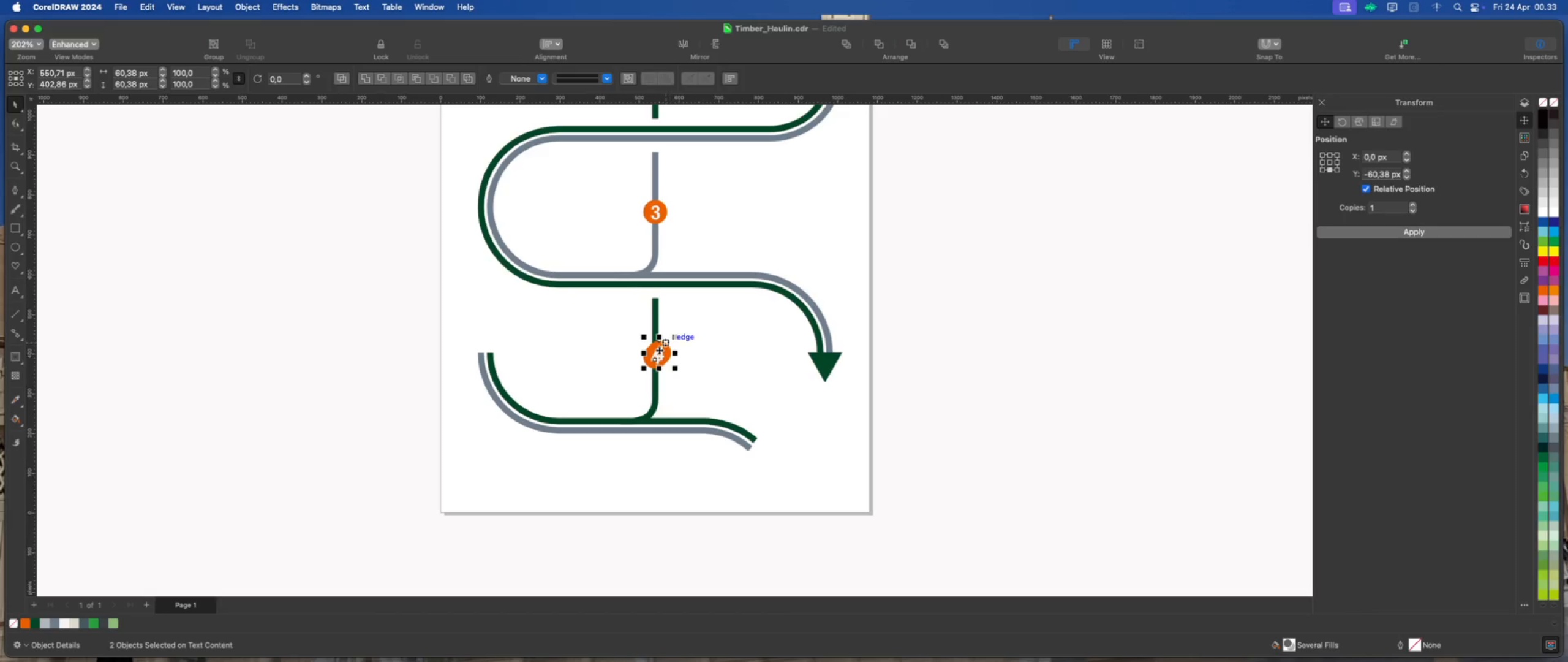 
left_click_drag(start_coordinate=[658, 351], to_coordinate=[753, 443])
 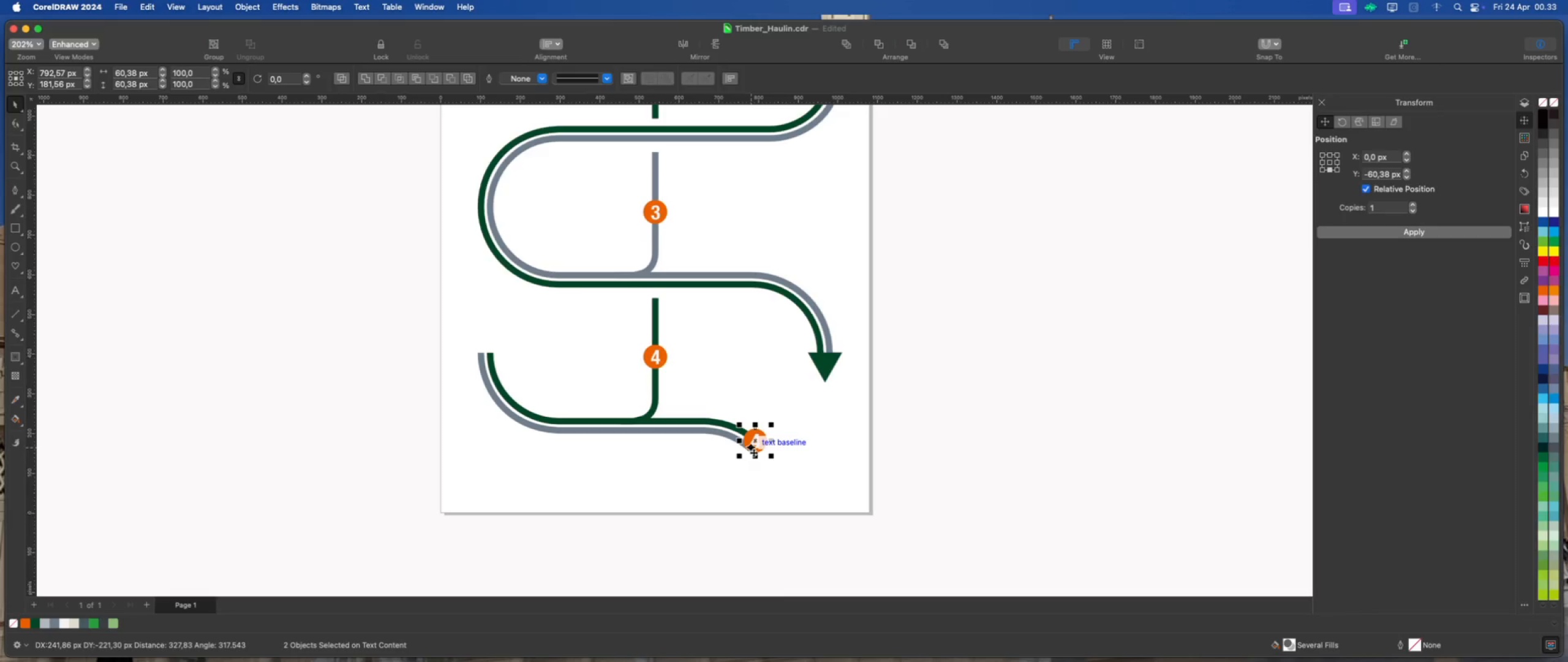 
scroll: coordinate [750, 458], scroll_direction: up, amount: 5.0
 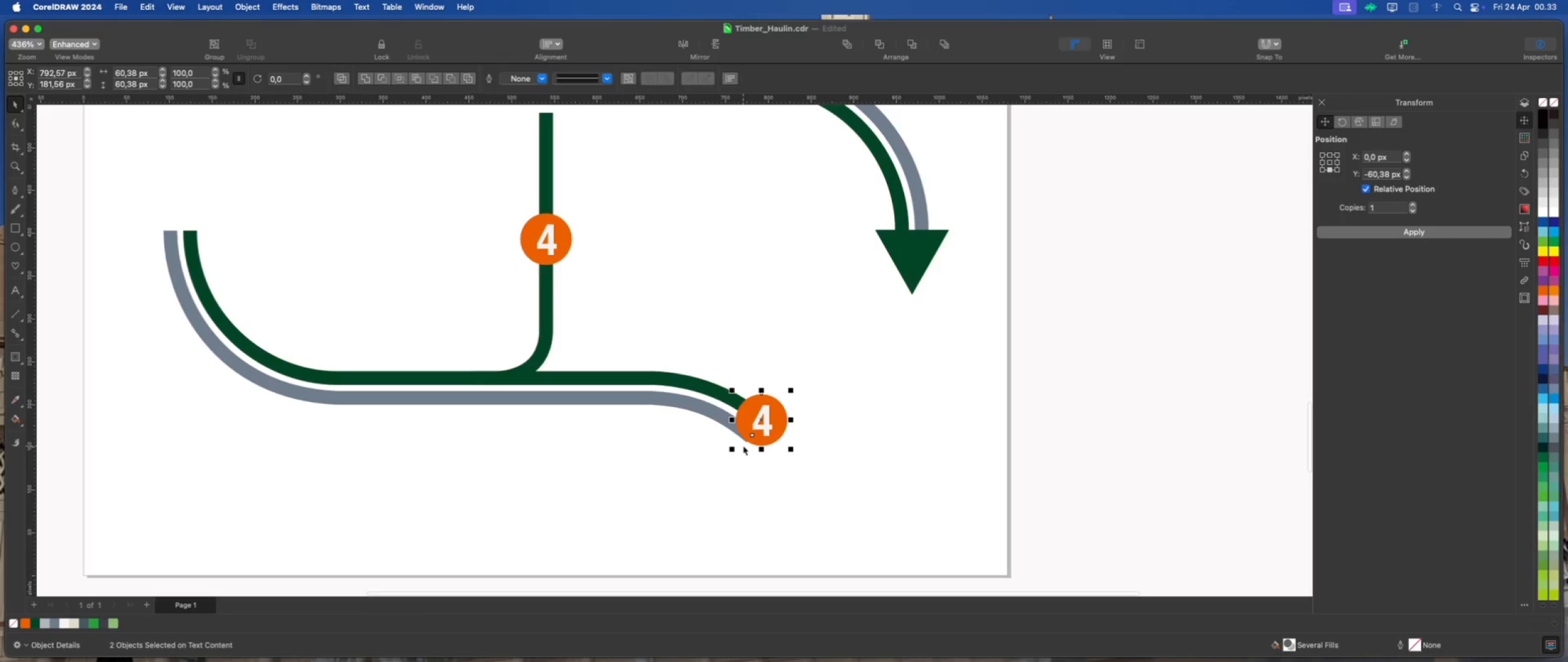 
scroll: coordinate [739, 444], scroll_direction: down, amount: 5.0
 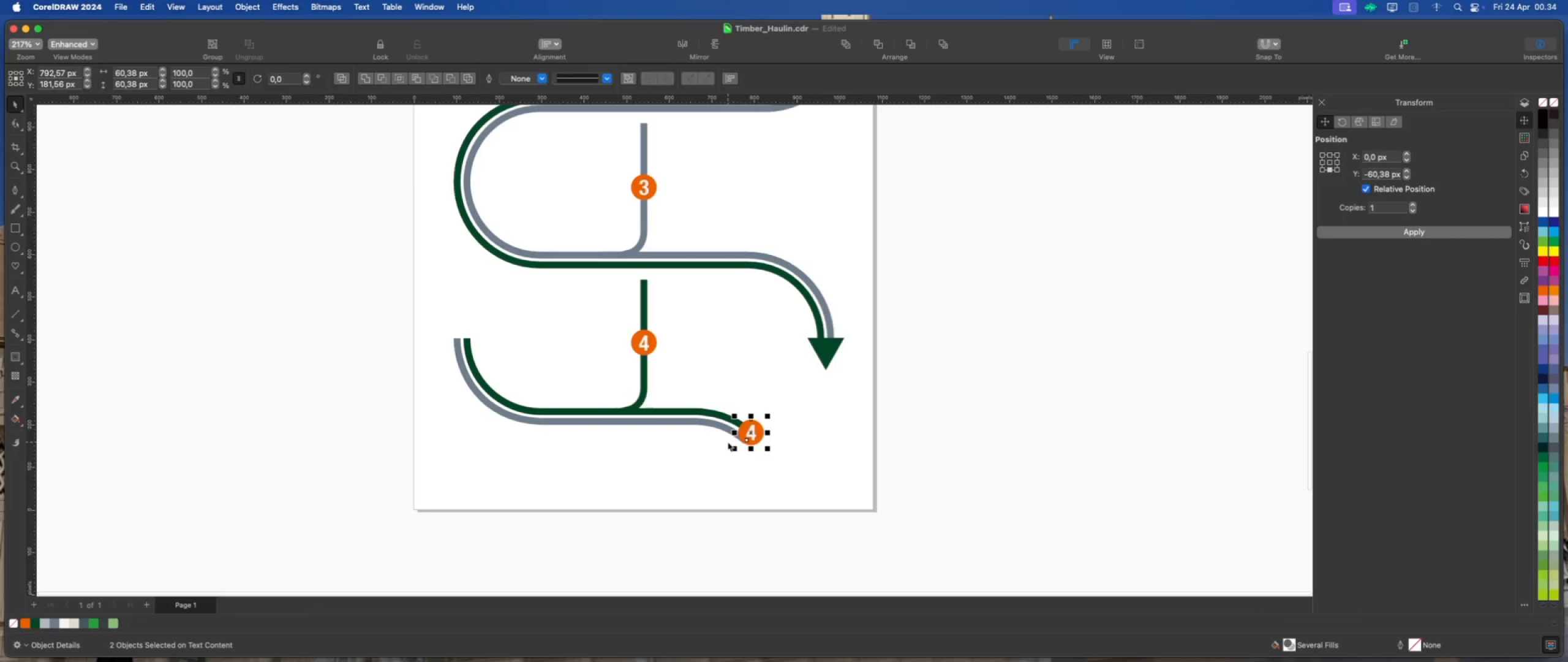 
scroll: coordinate [724, 443], scroll_direction: up, amount: 2.0
 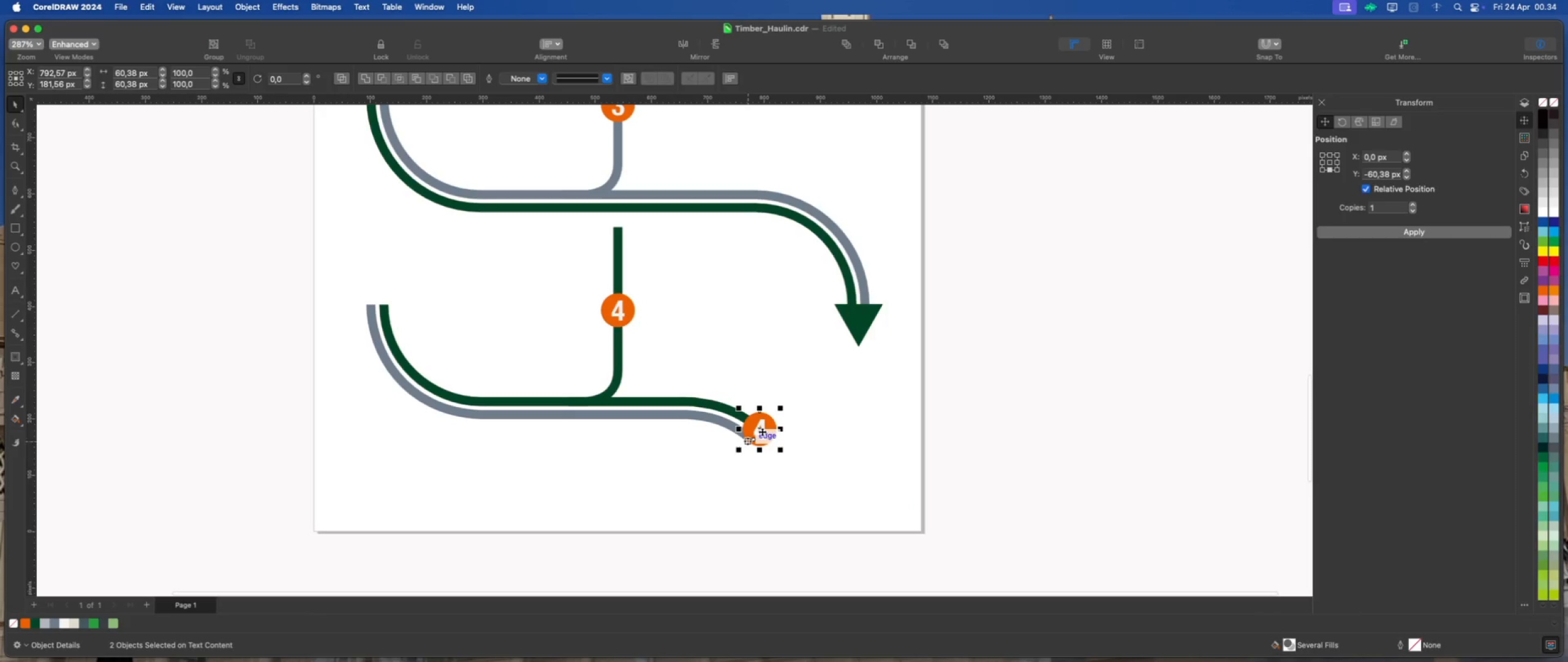 
left_click_drag(start_coordinate=[761, 430], to_coordinate=[842, 452])
 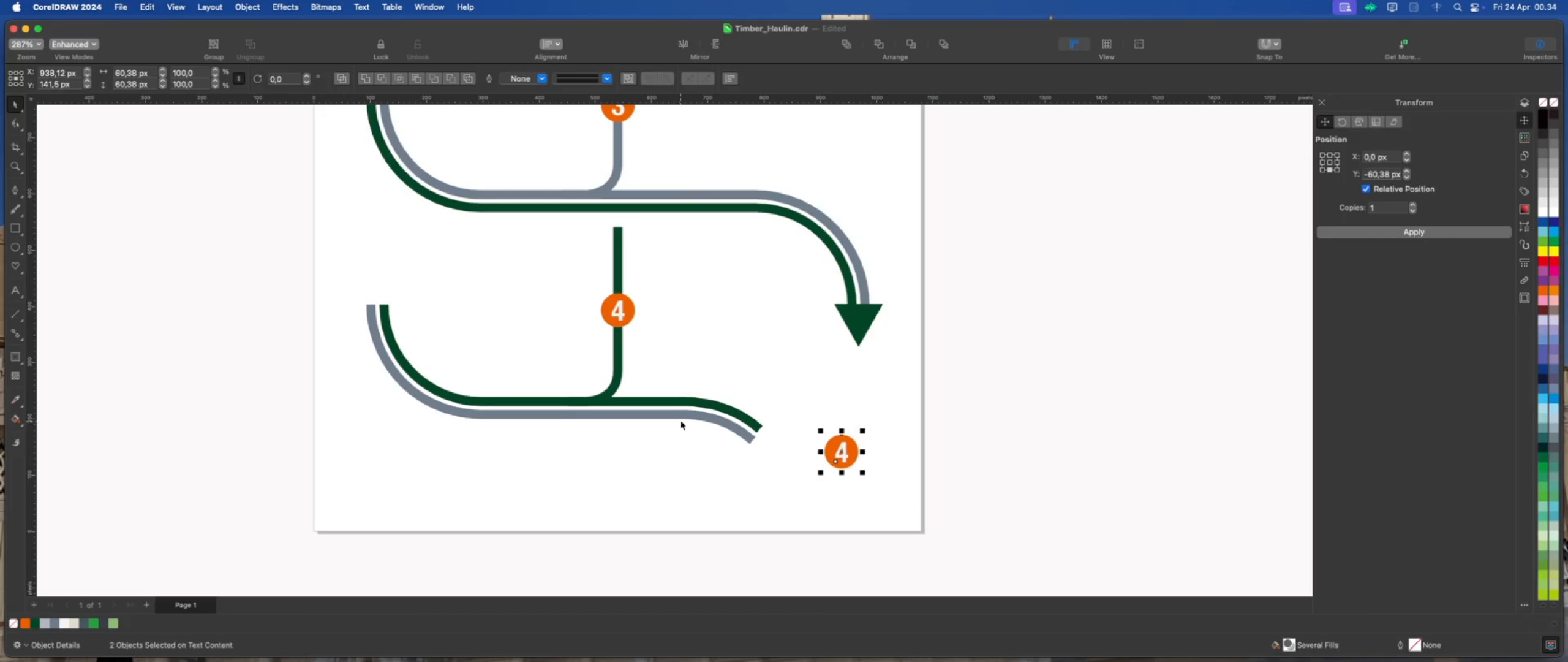 
left_click([679, 415])
 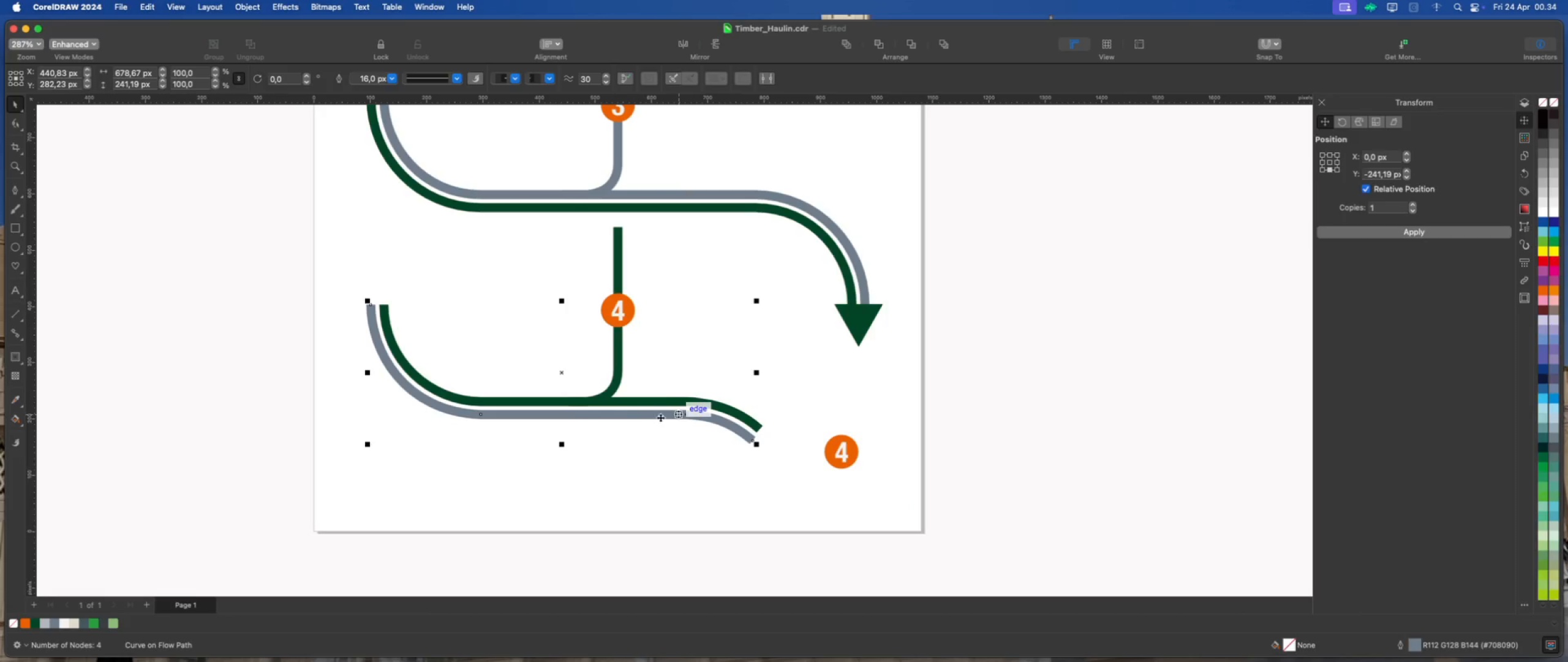 
scroll: coordinate [640, 419], scroll_direction: up, amount: 2.0
 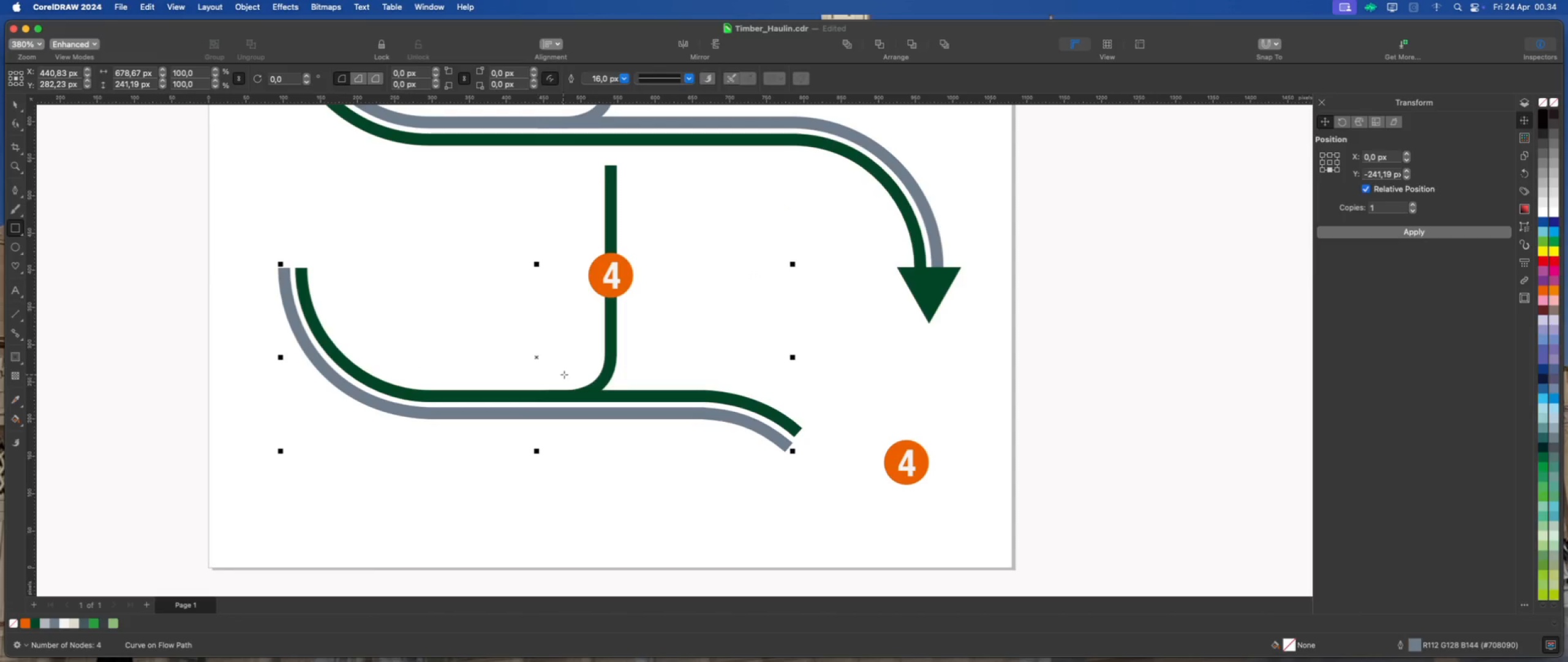 
left_click_drag(start_coordinate=[638, 367], to_coordinate=[663, 452])
 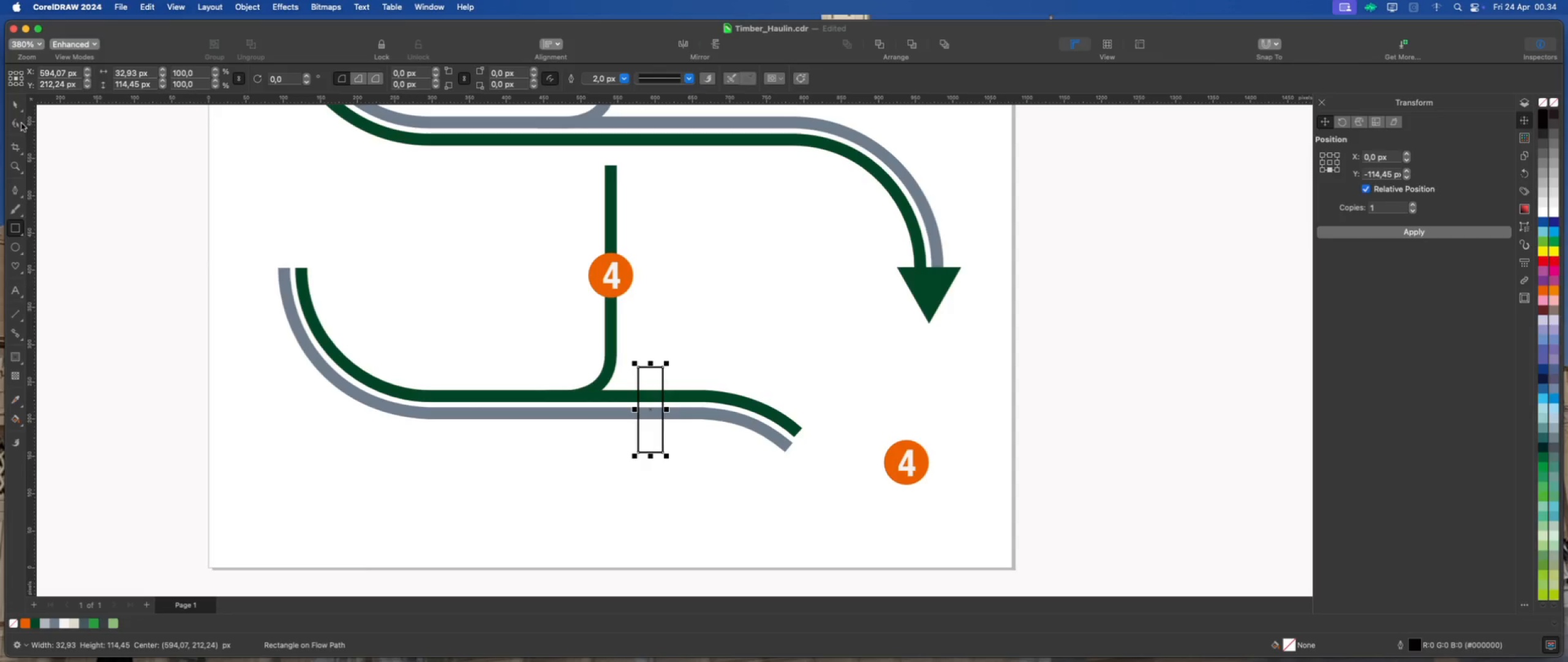 
left_click([15, 121])
 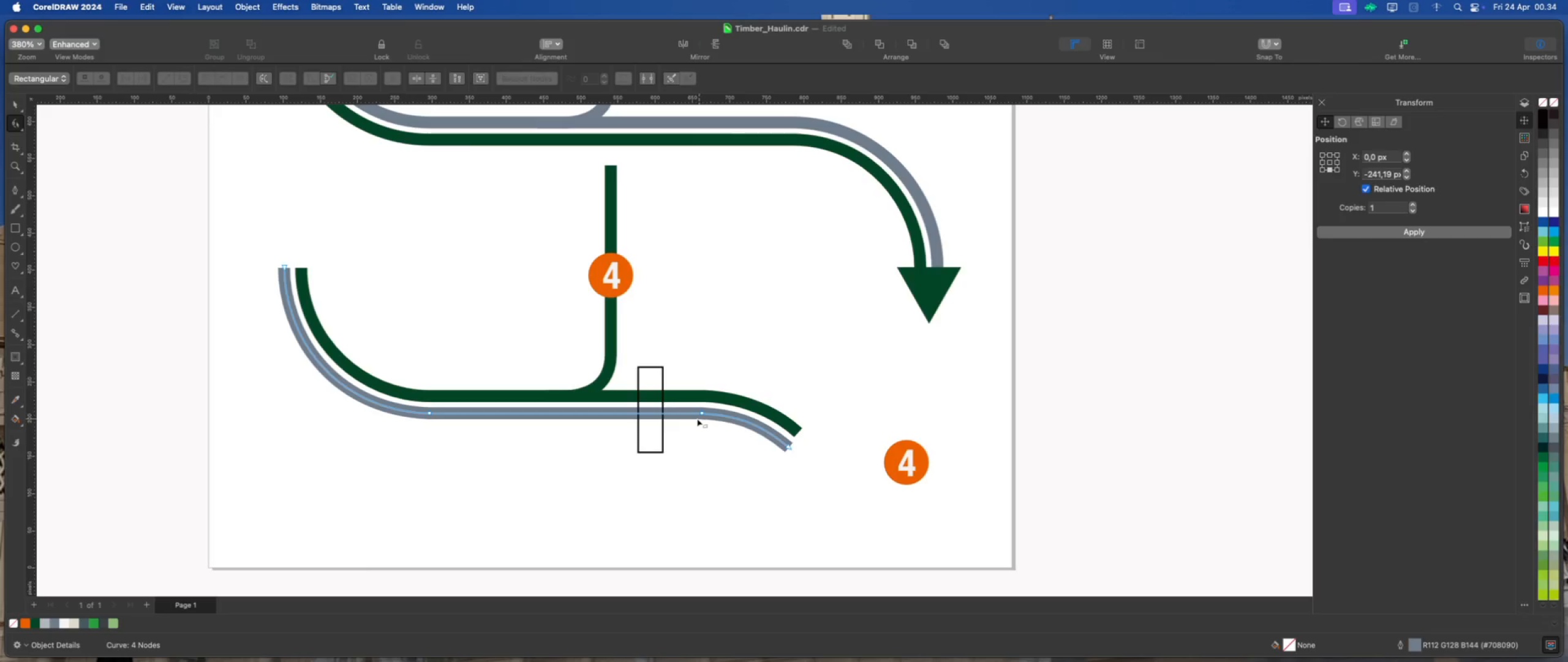 
left_click_drag(start_coordinate=[688, 405], to_coordinate=[821, 468])
 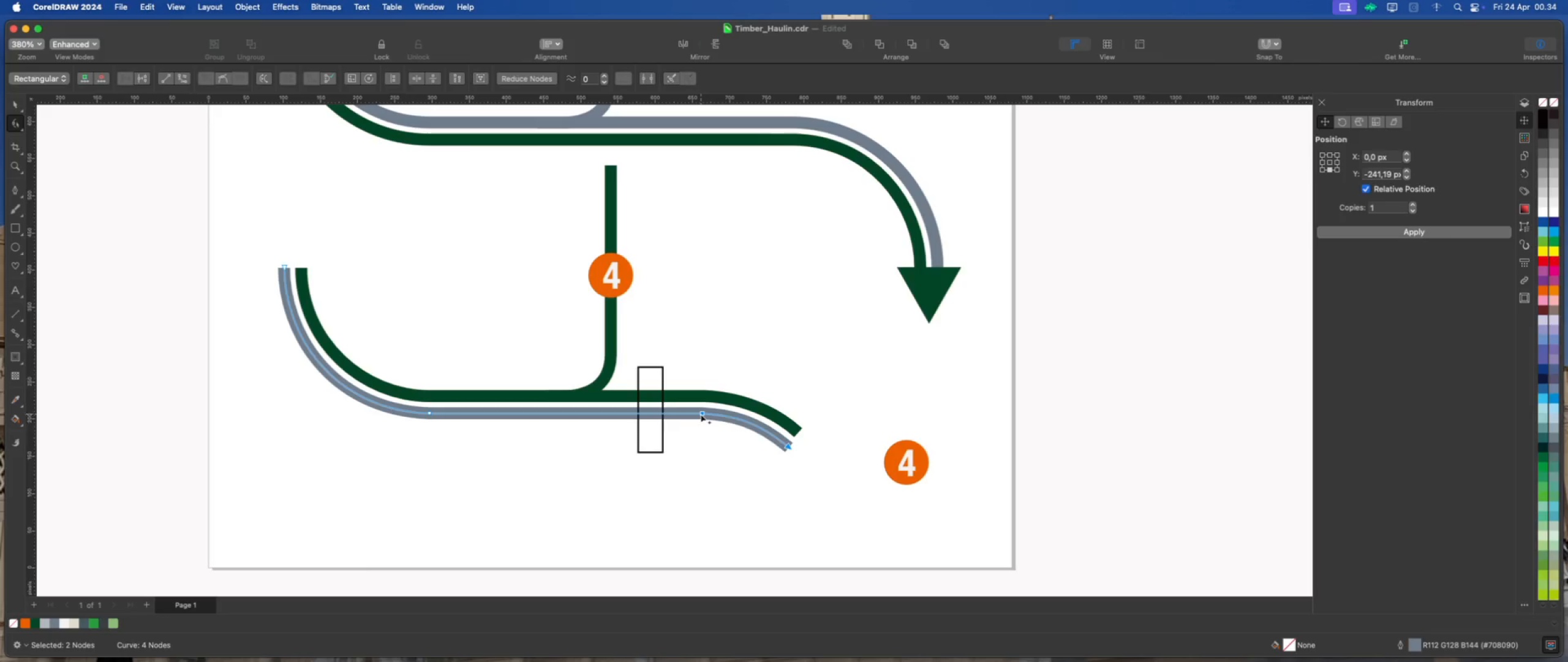 
left_click_drag(start_coordinate=[702, 414], to_coordinate=[665, 413])
 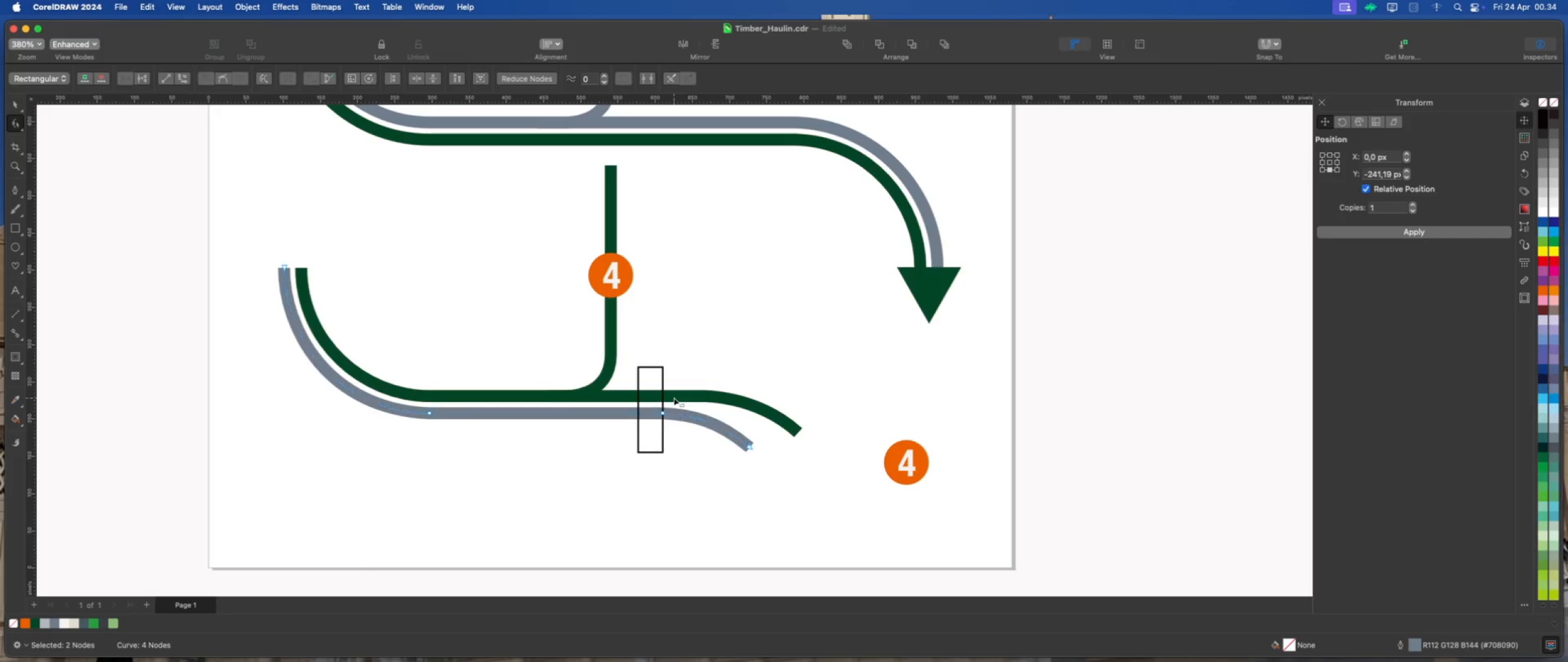 
hold_key(key=ShiftLeft, duration=1.62)
 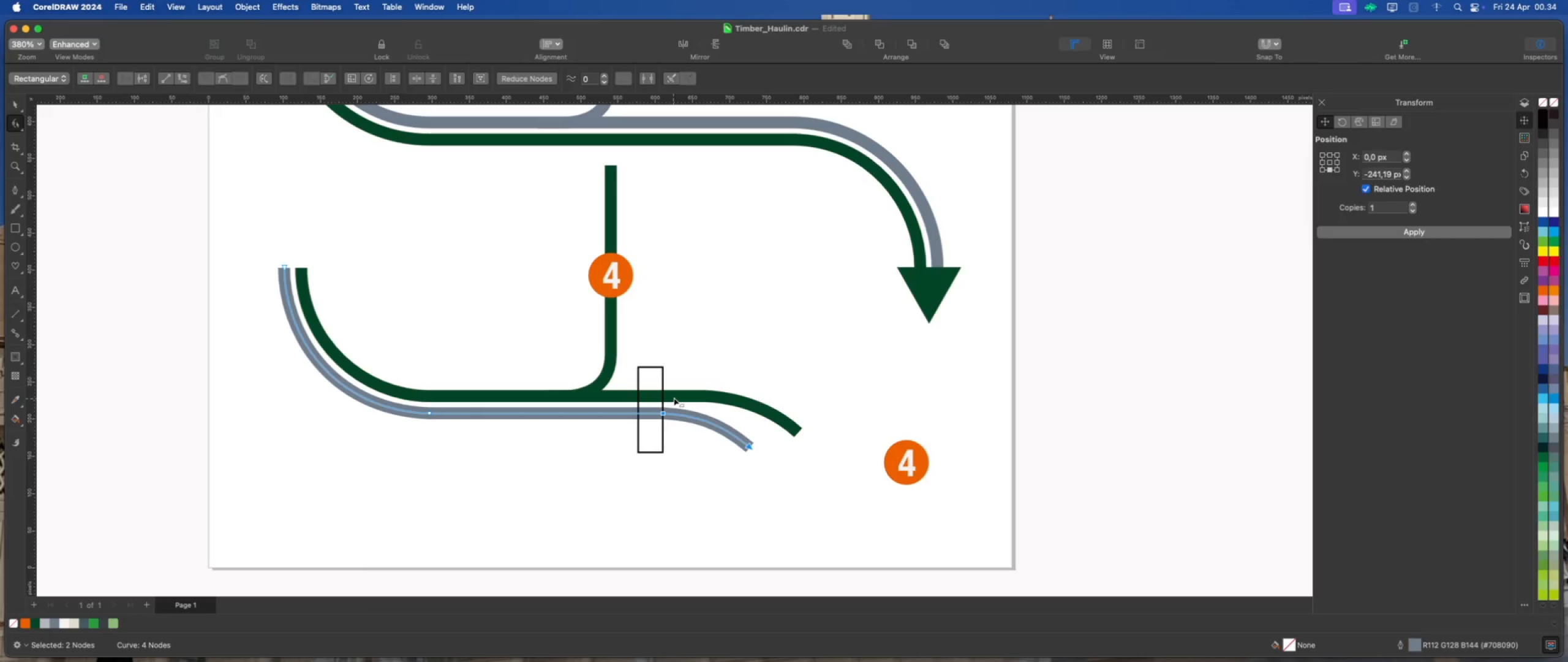 
left_click([674, 398])
 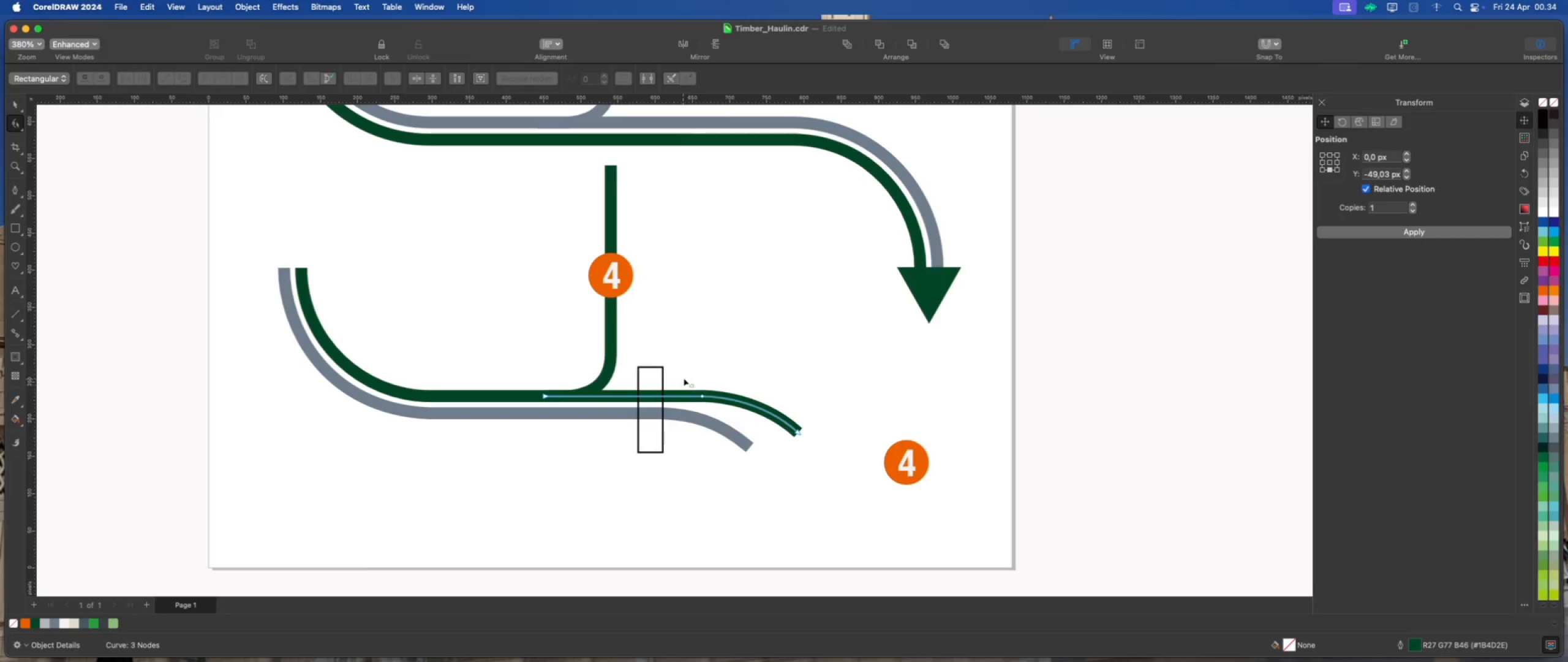 
left_click_drag(start_coordinate=[685, 376], to_coordinate=[828, 443])
 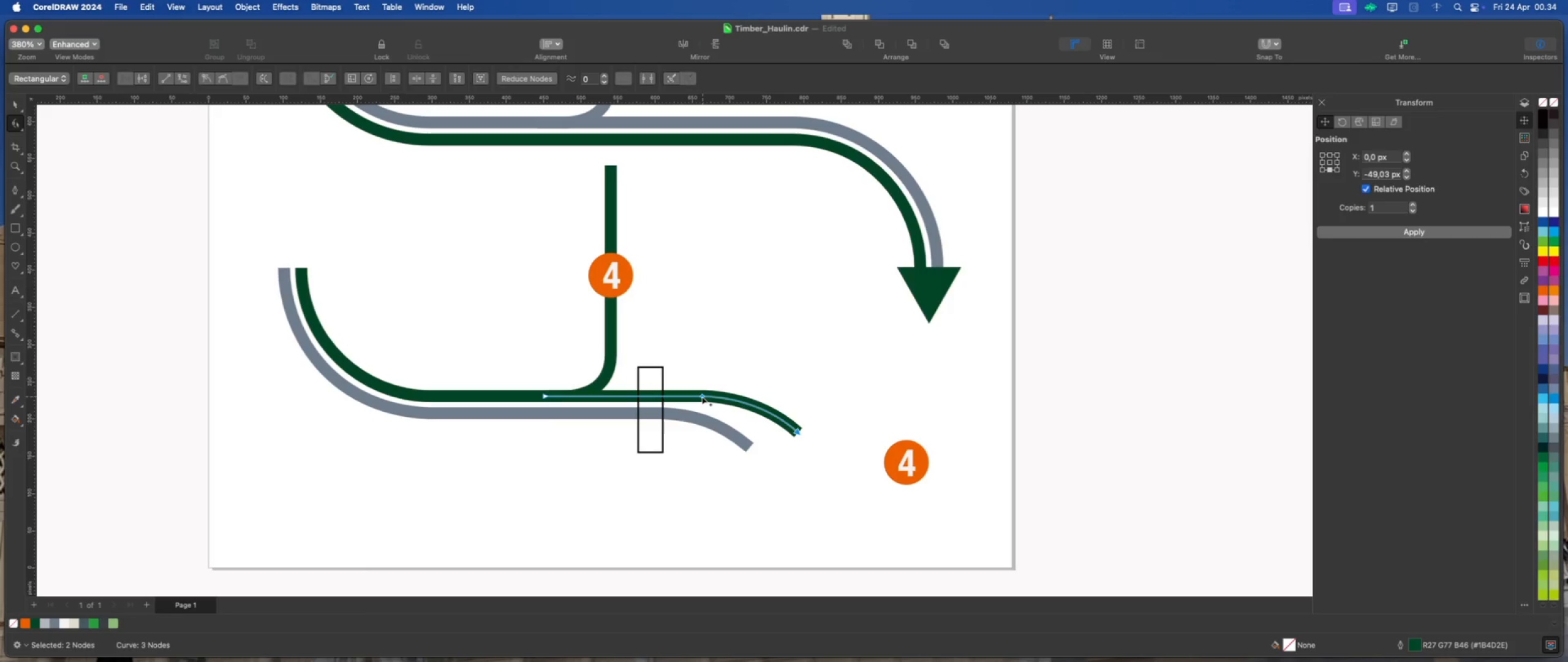 
left_click_drag(start_coordinate=[701, 397], to_coordinate=[663, 396])
 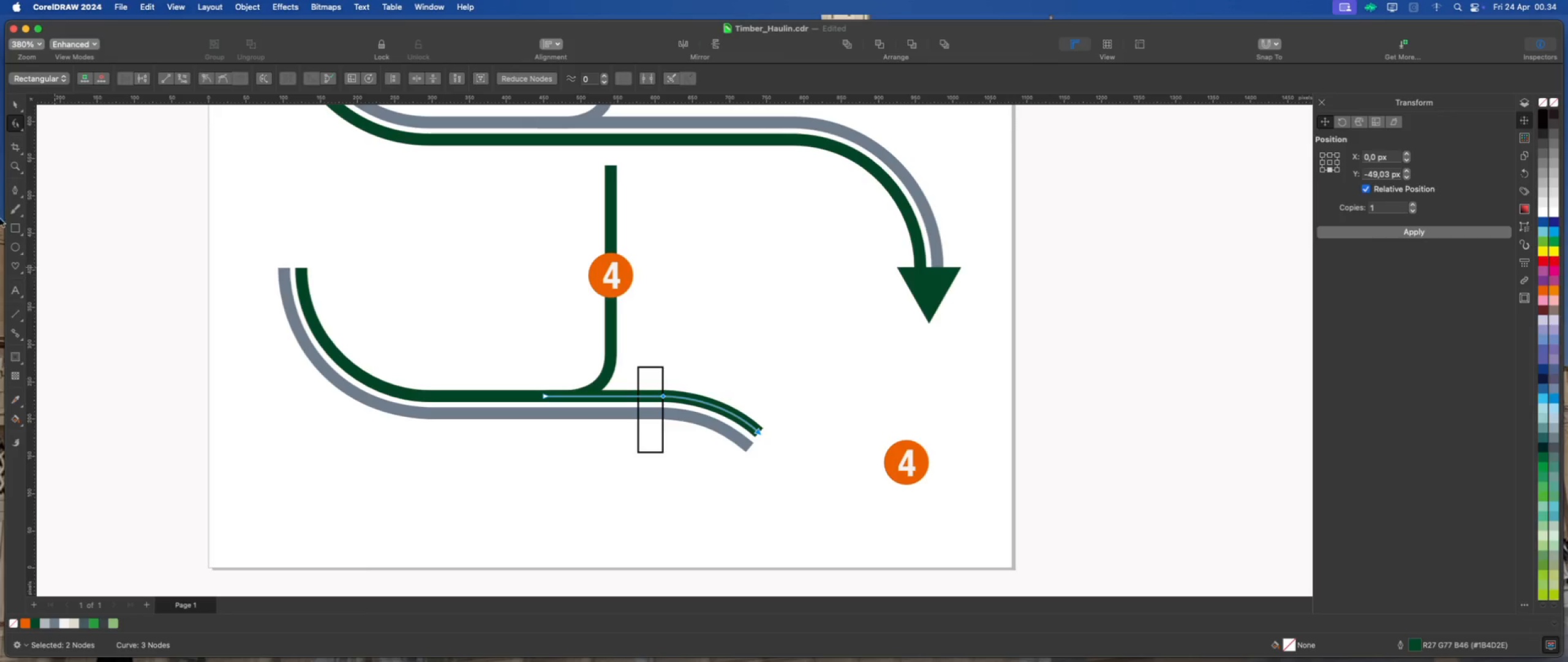 
hold_key(key=ShiftLeft, duration=1.55)
 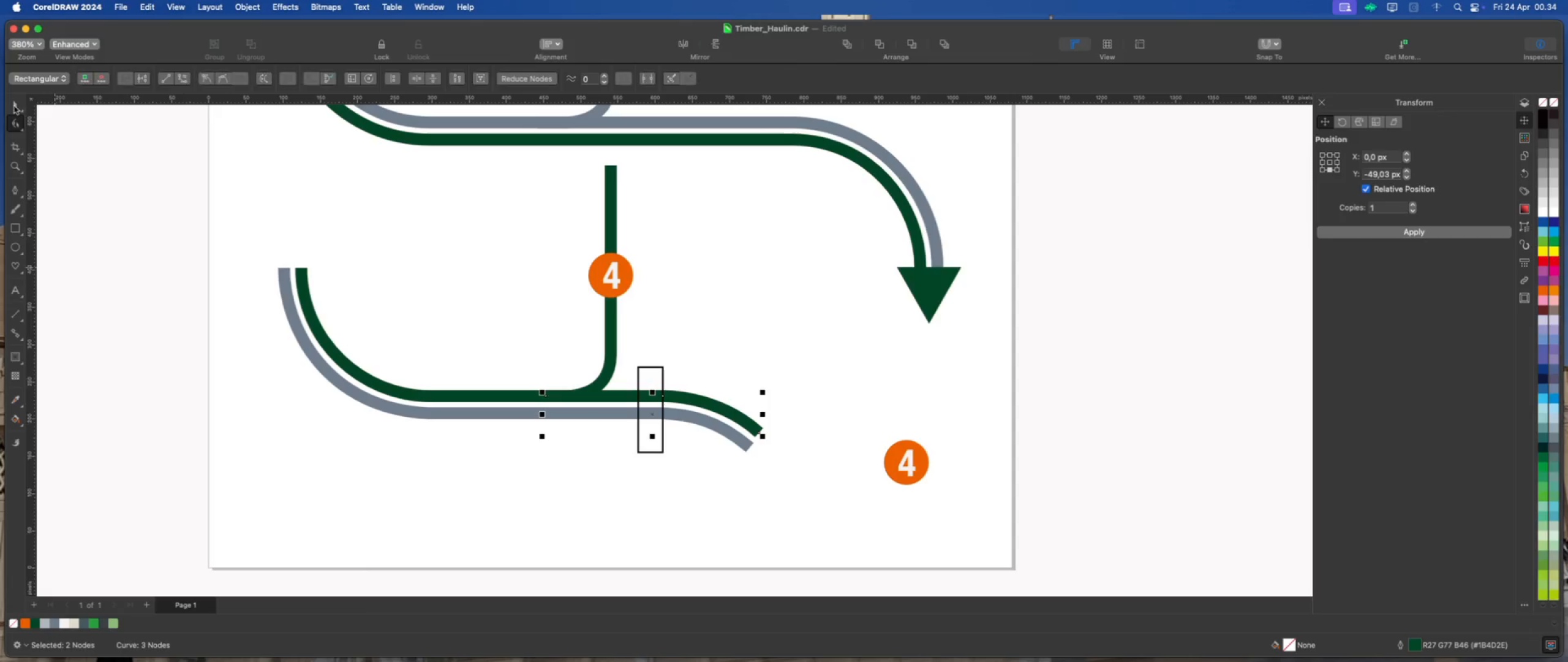 
double_click([42, 180])
 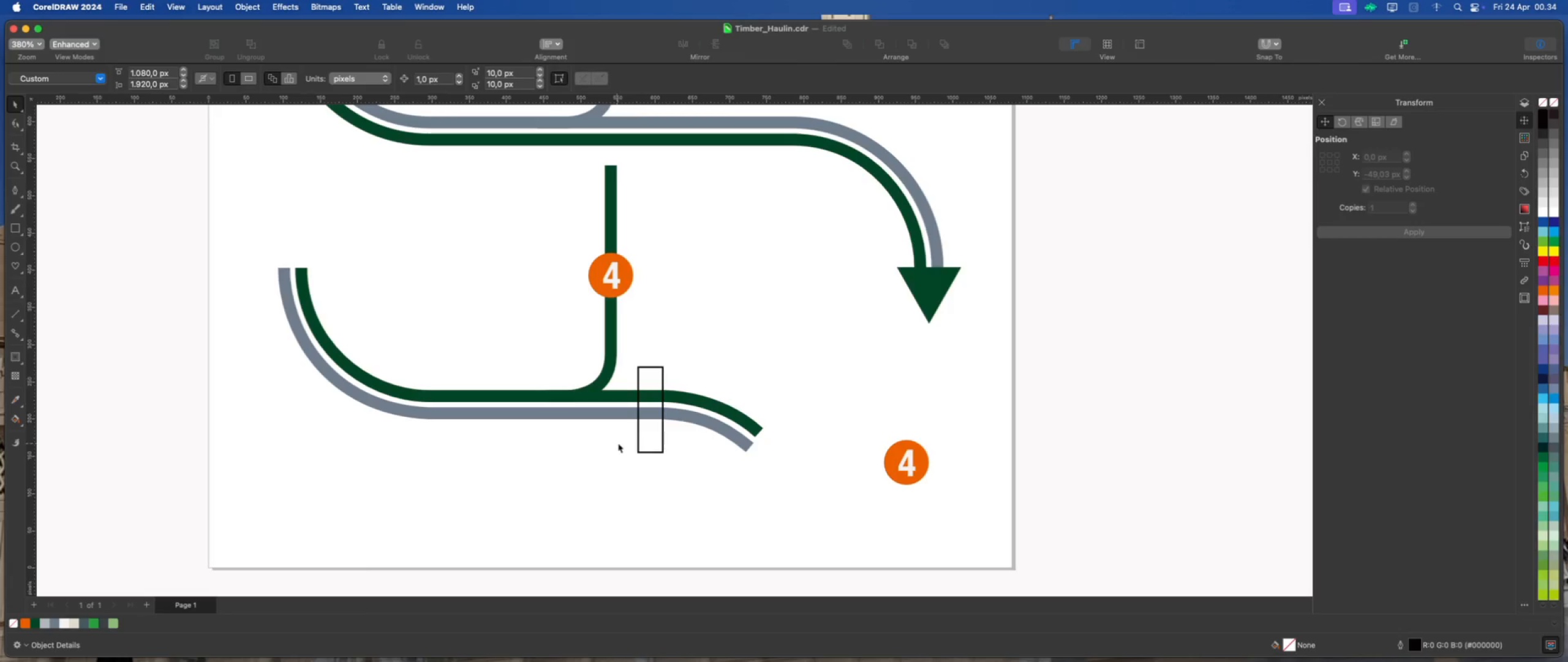 
left_click([656, 442])
 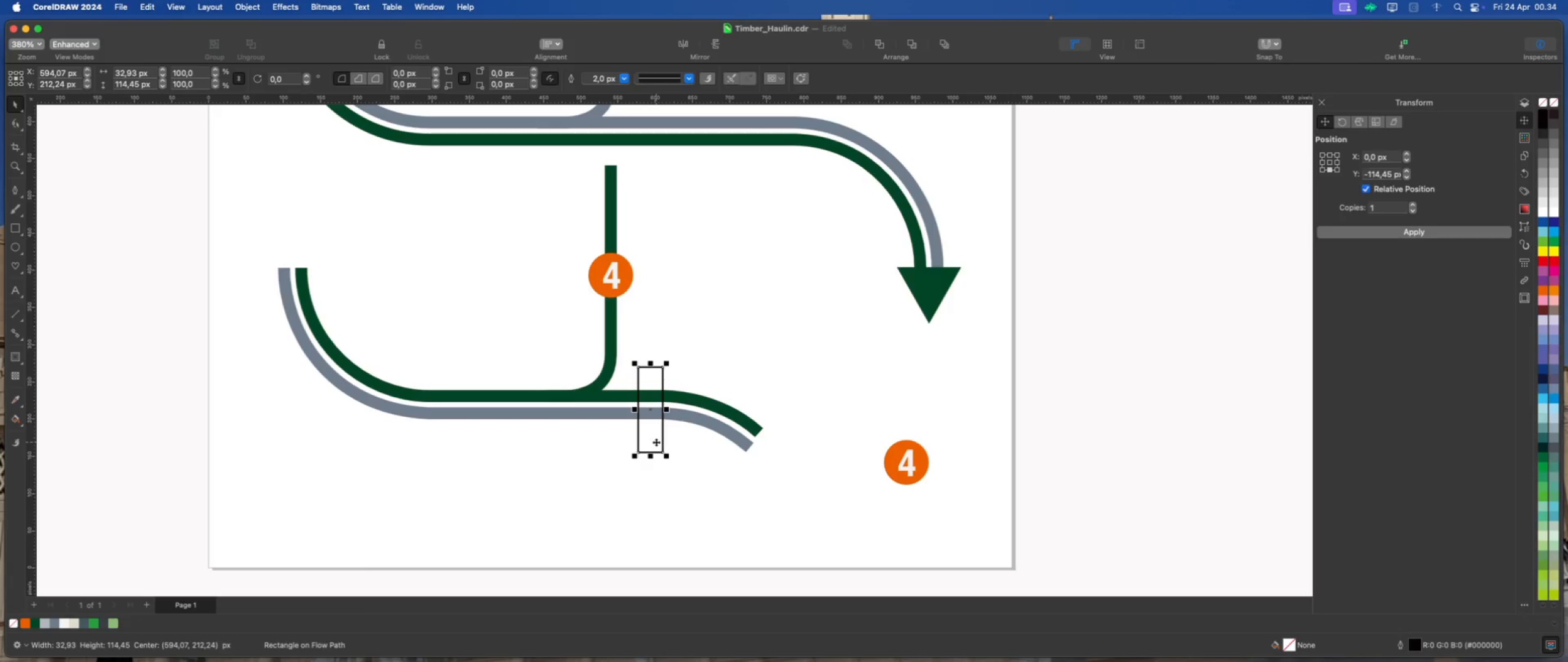 
key(Delete)
 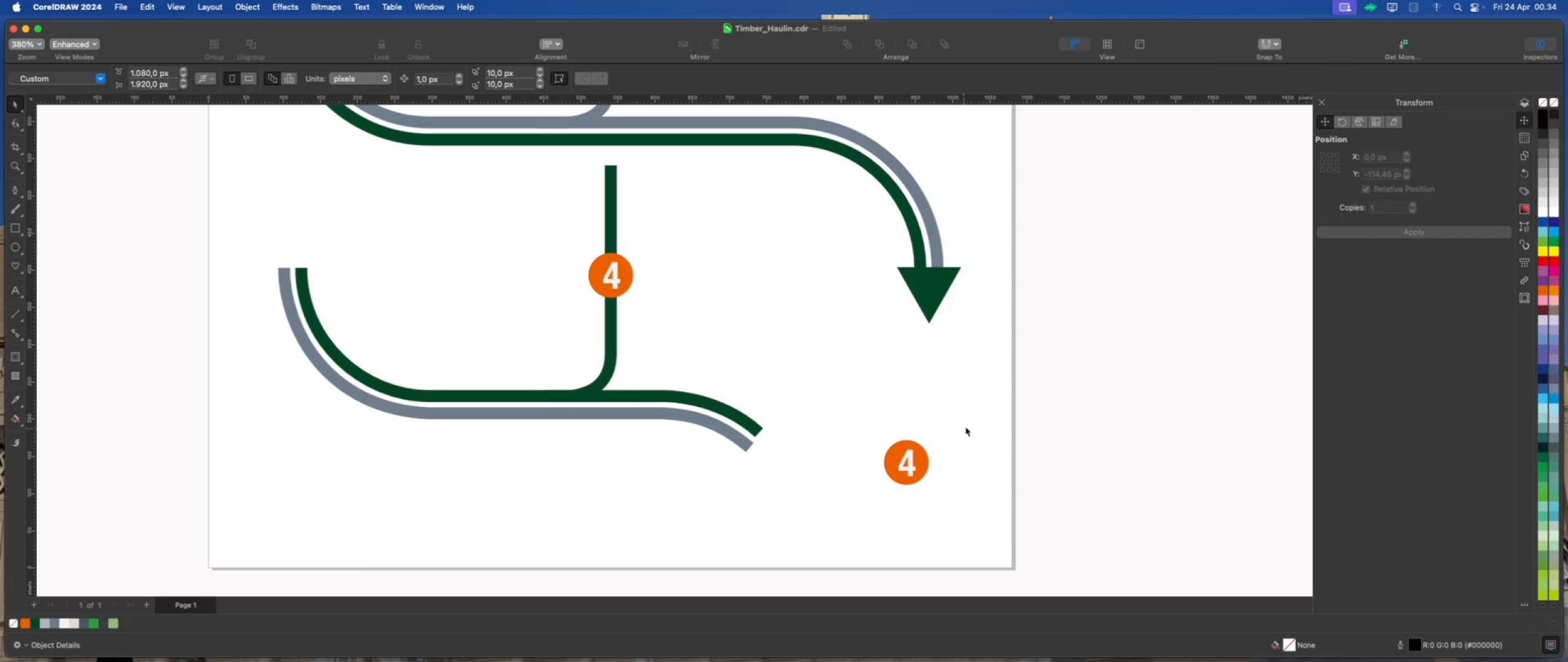 
left_click_drag(start_coordinate=[968, 425], to_coordinate=[862, 493])
 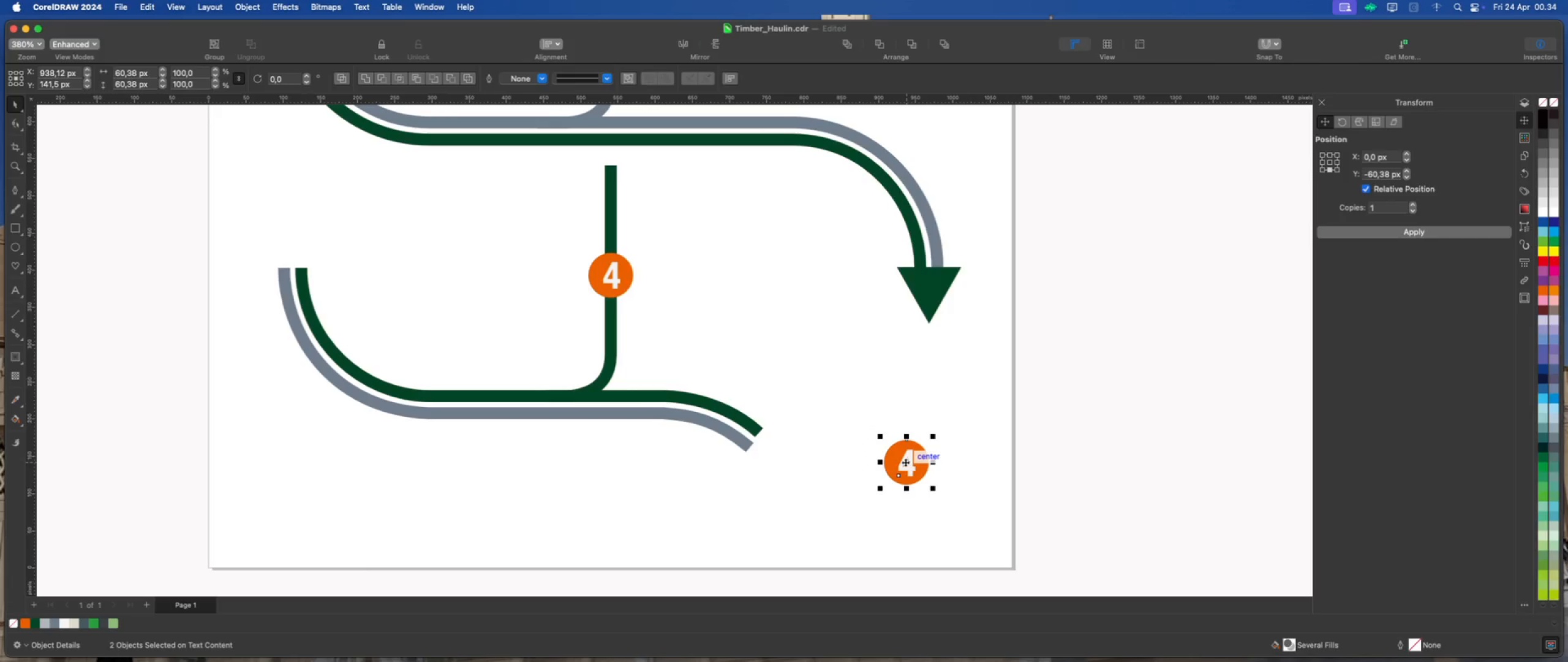 
left_click_drag(start_coordinate=[905, 462], to_coordinate=[752, 441])
 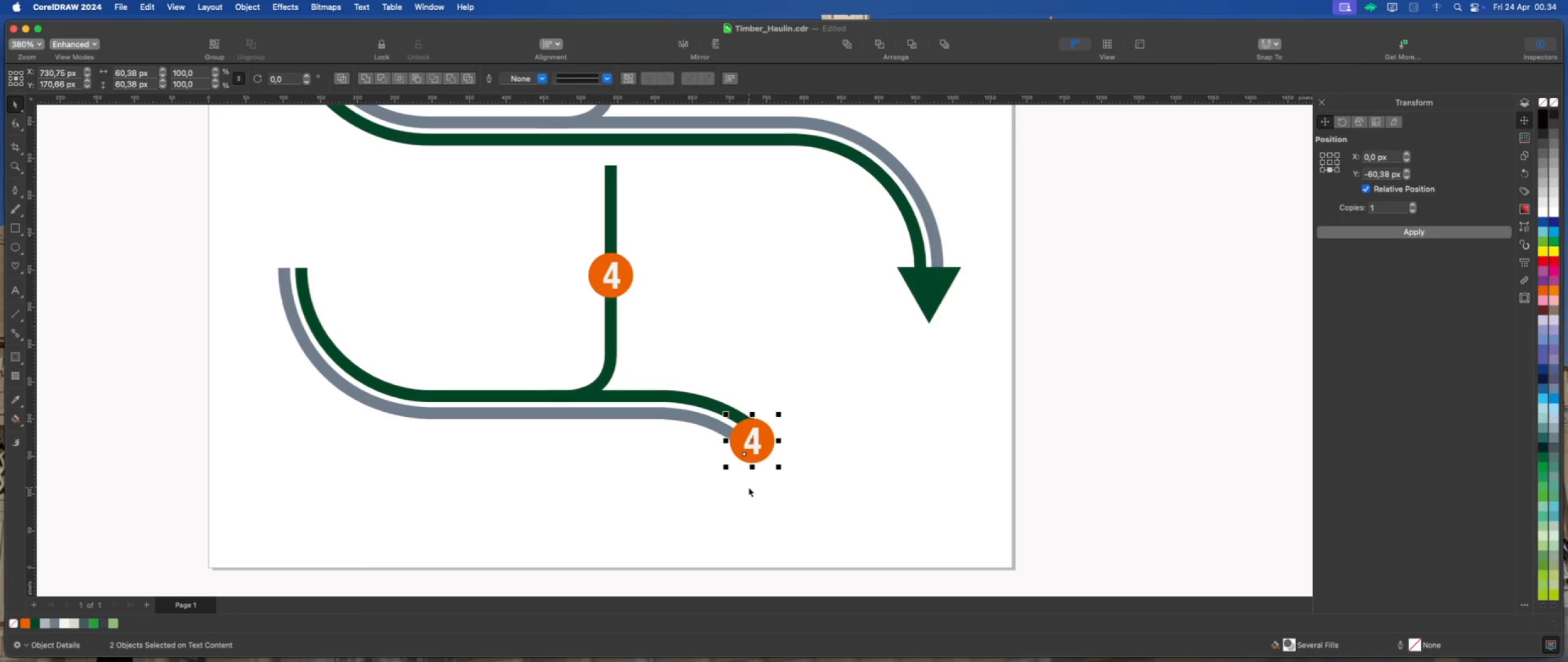 
left_click([782, 491])
 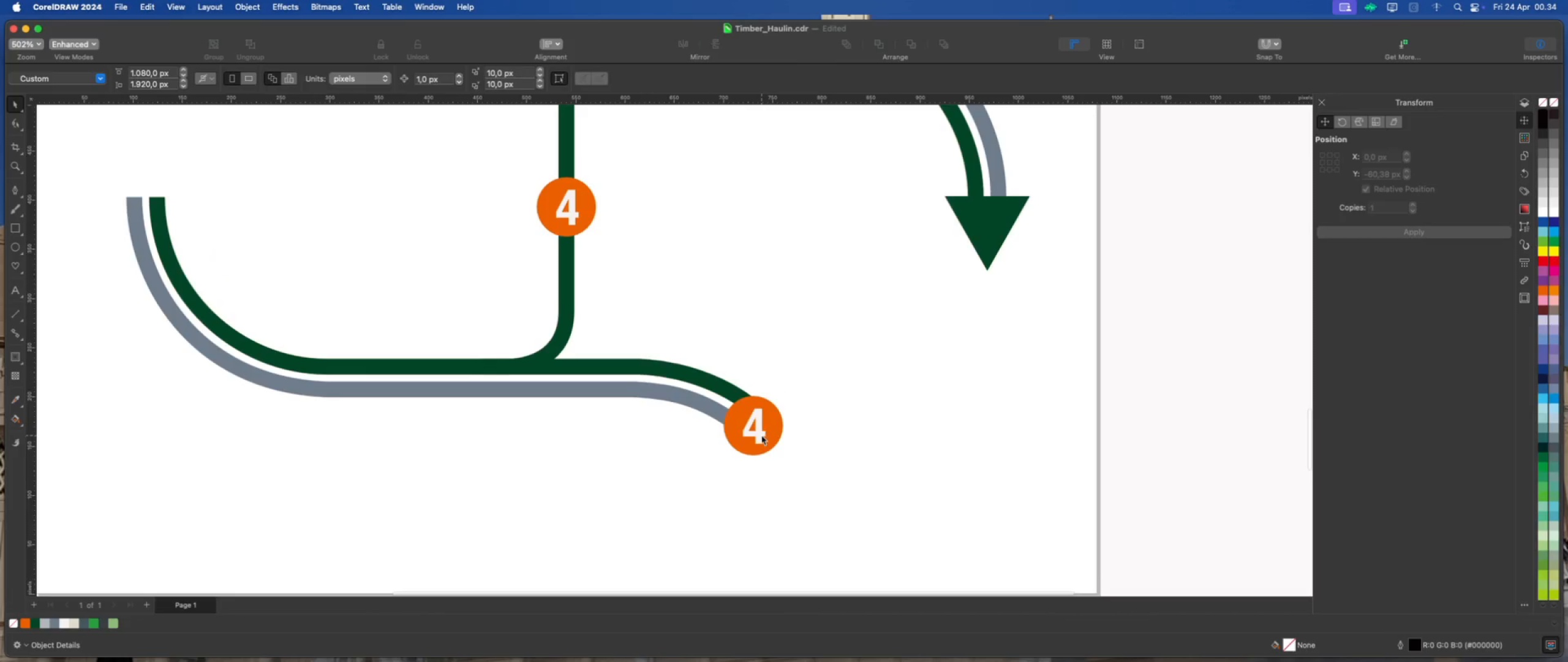 
scroll: coordinate [747, 489], scroll_direction: up, amount: 2.0
 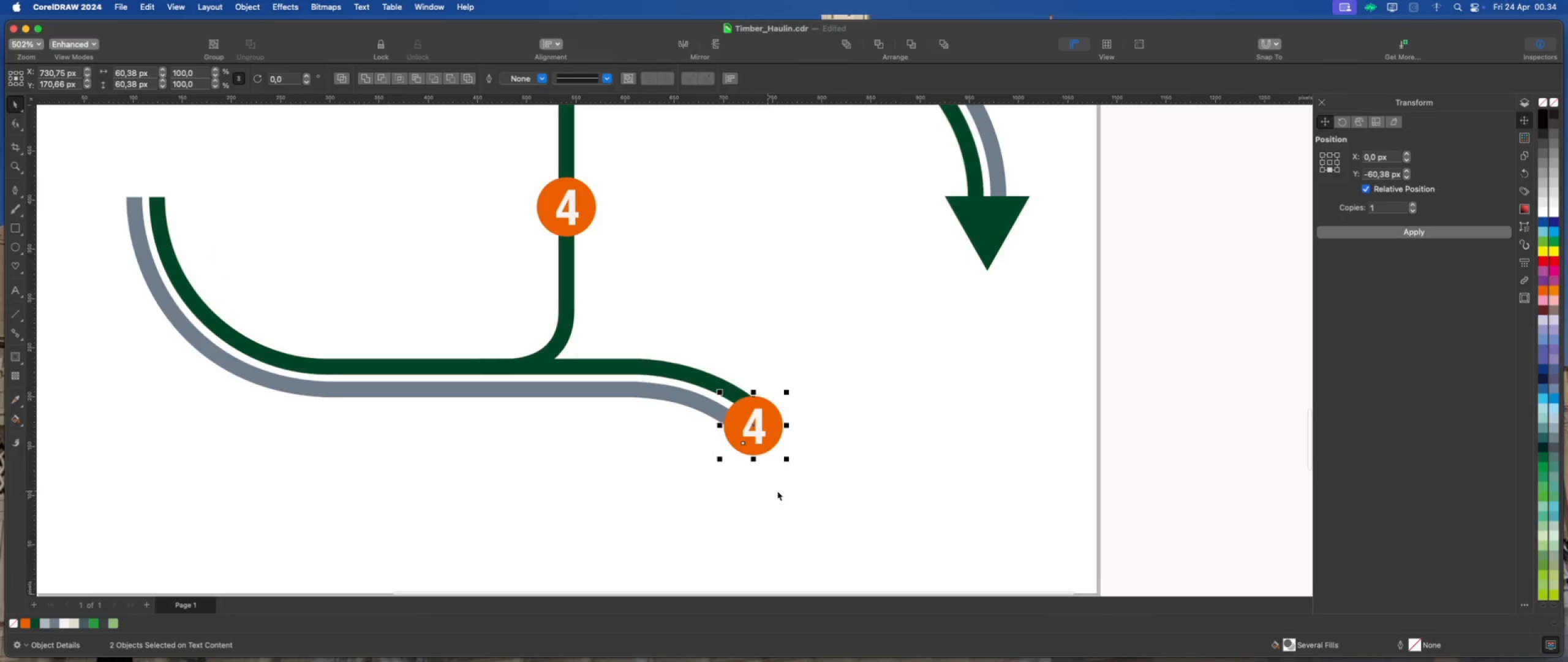 
double_click([761, 435])
 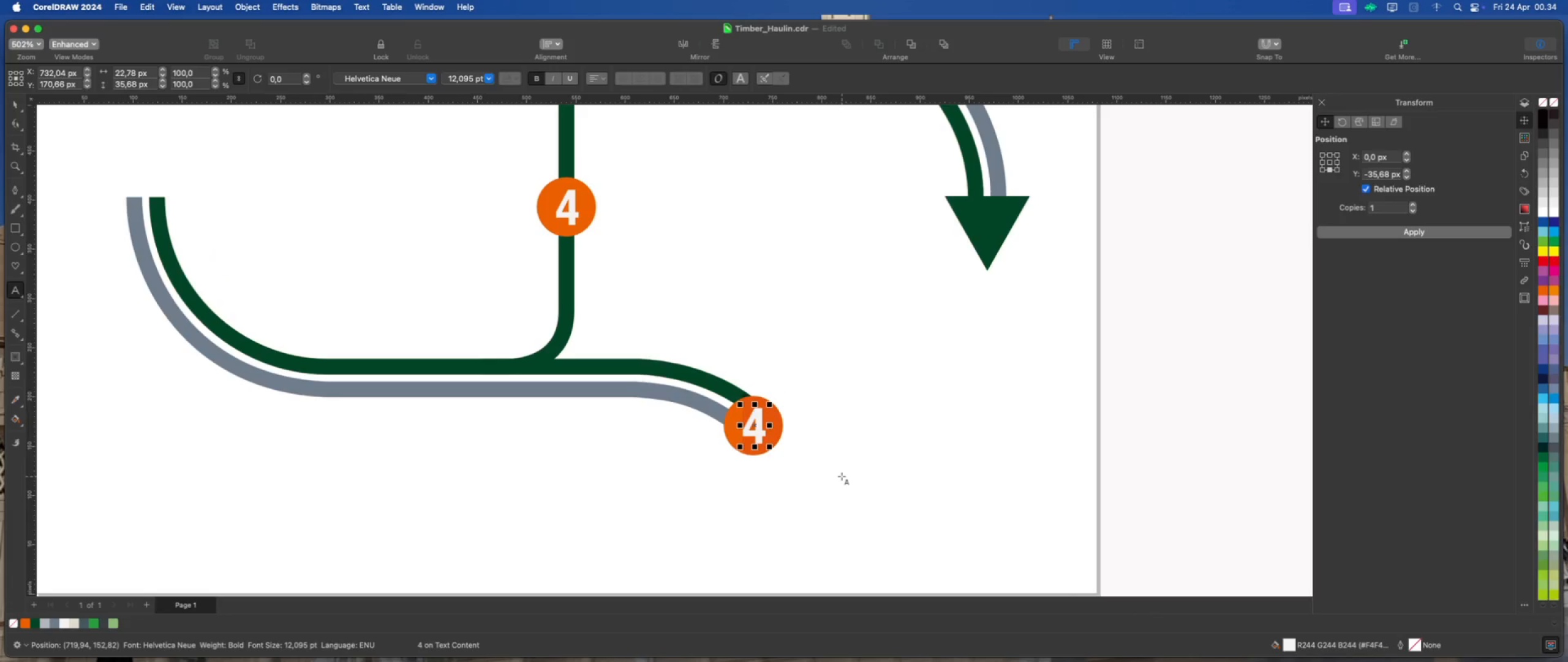 
key(Backspace)
 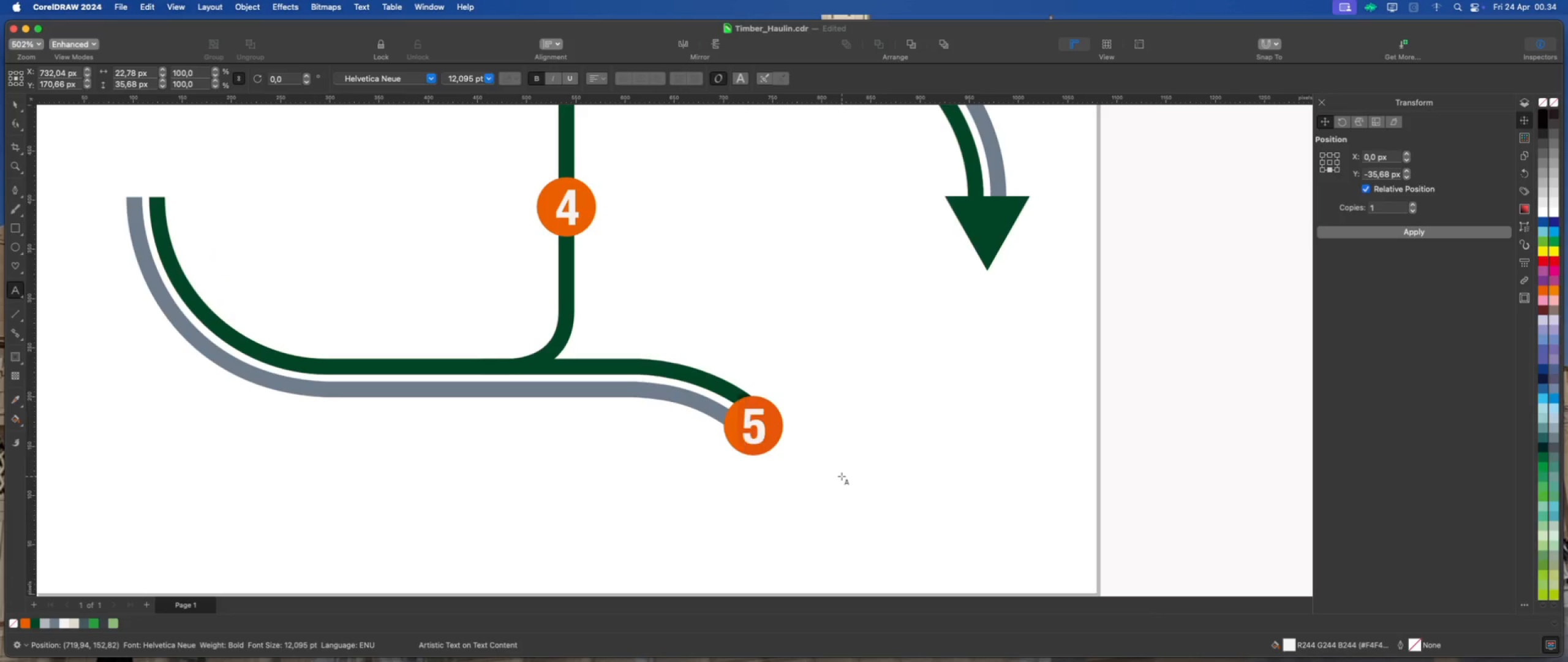 
key(5)
 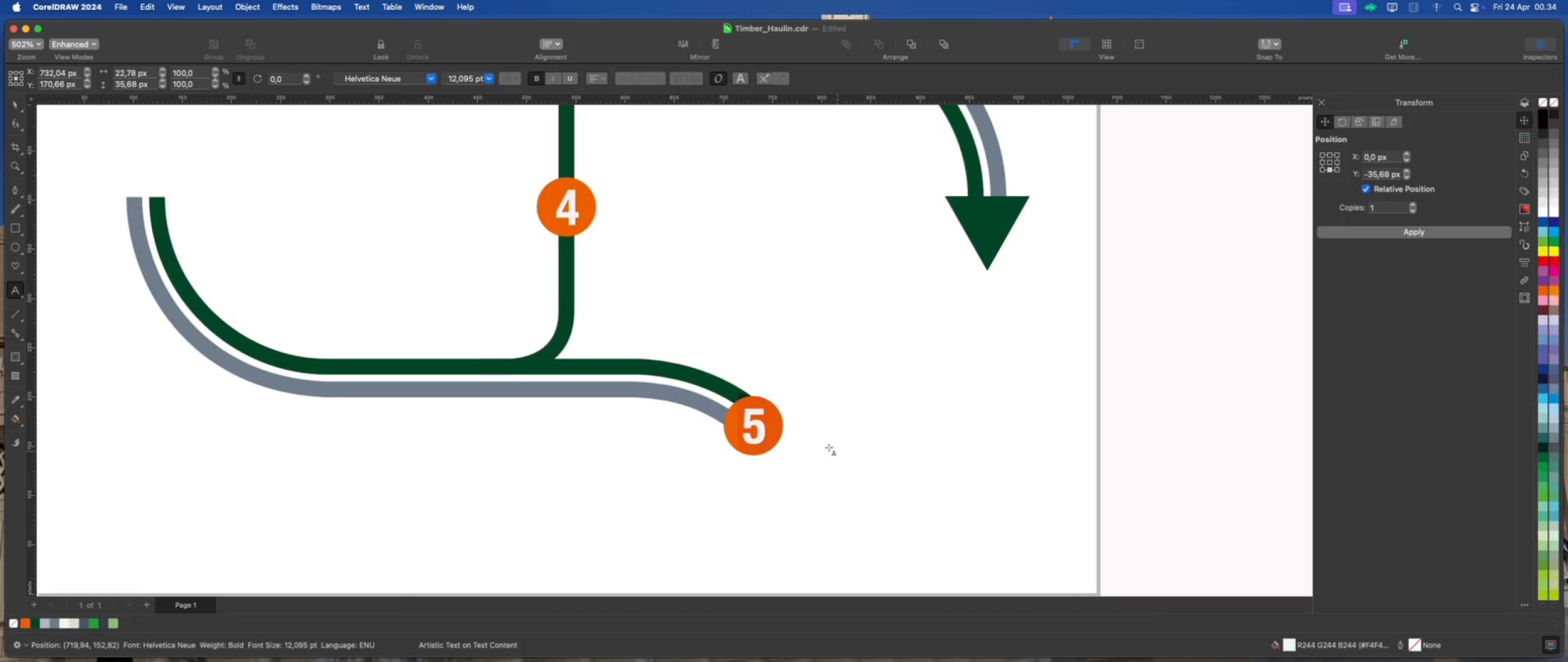 
scroll: coordinate [770, 444], scroll_direction: down, amount: 9.0
 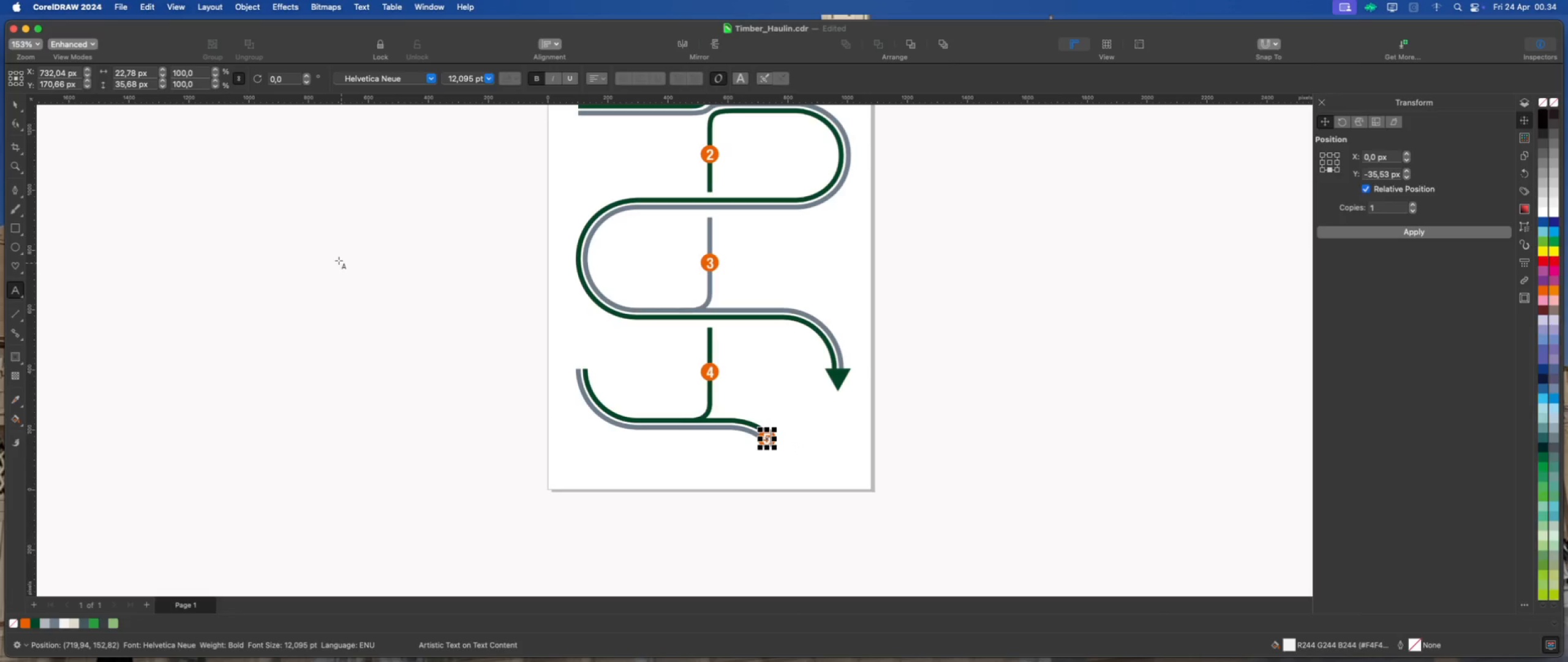 
left_click([18, 105])
 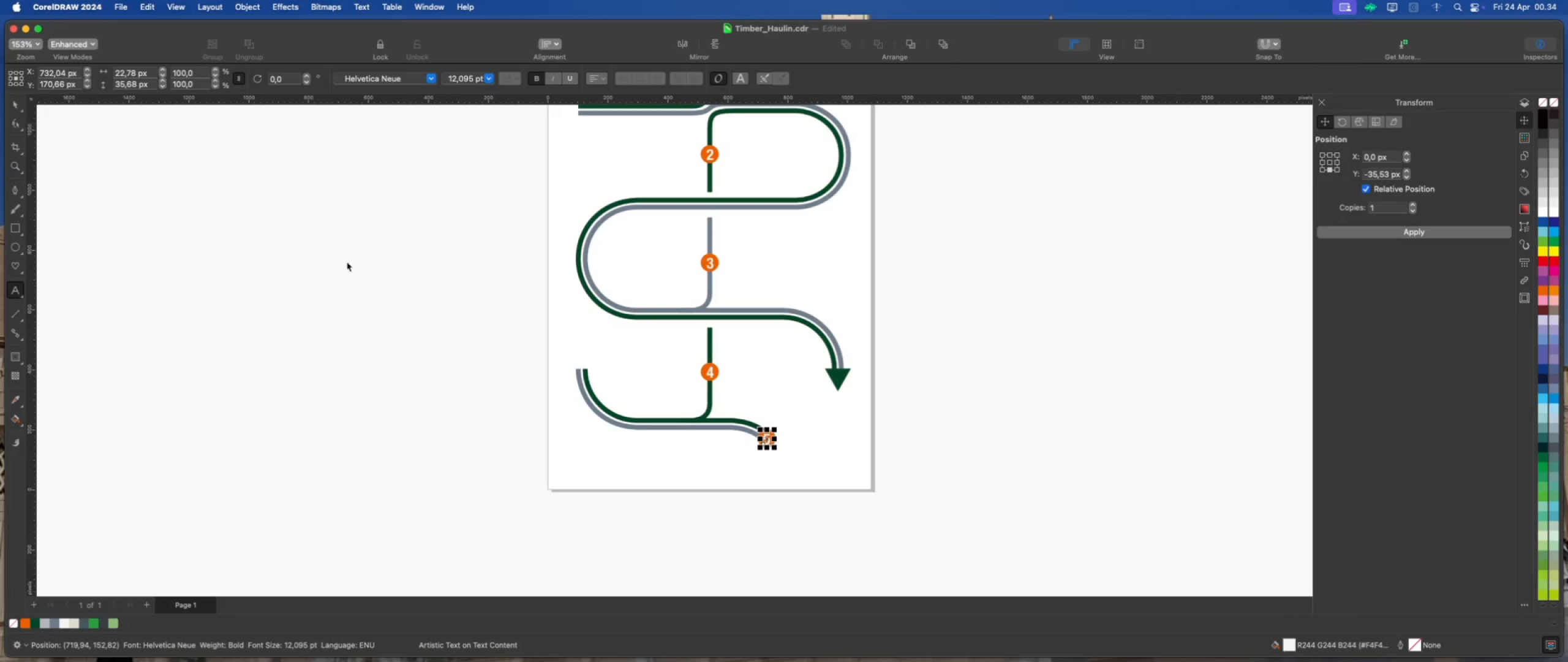 
left_click_drag(start_coordinate=[377, 270], to_coordinate=[407, 302])
 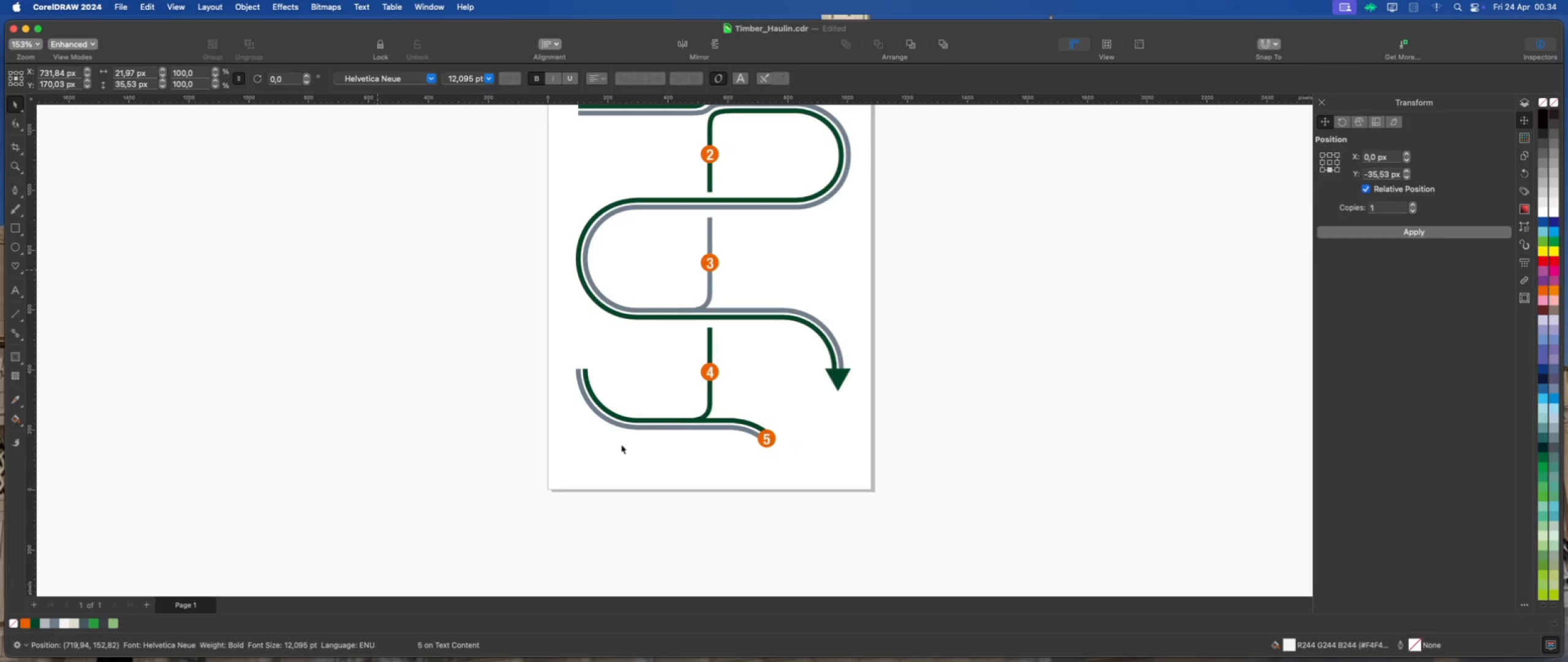 
scroll: coordinate [624, 449], scroll_direction: down, amount: 5.0
 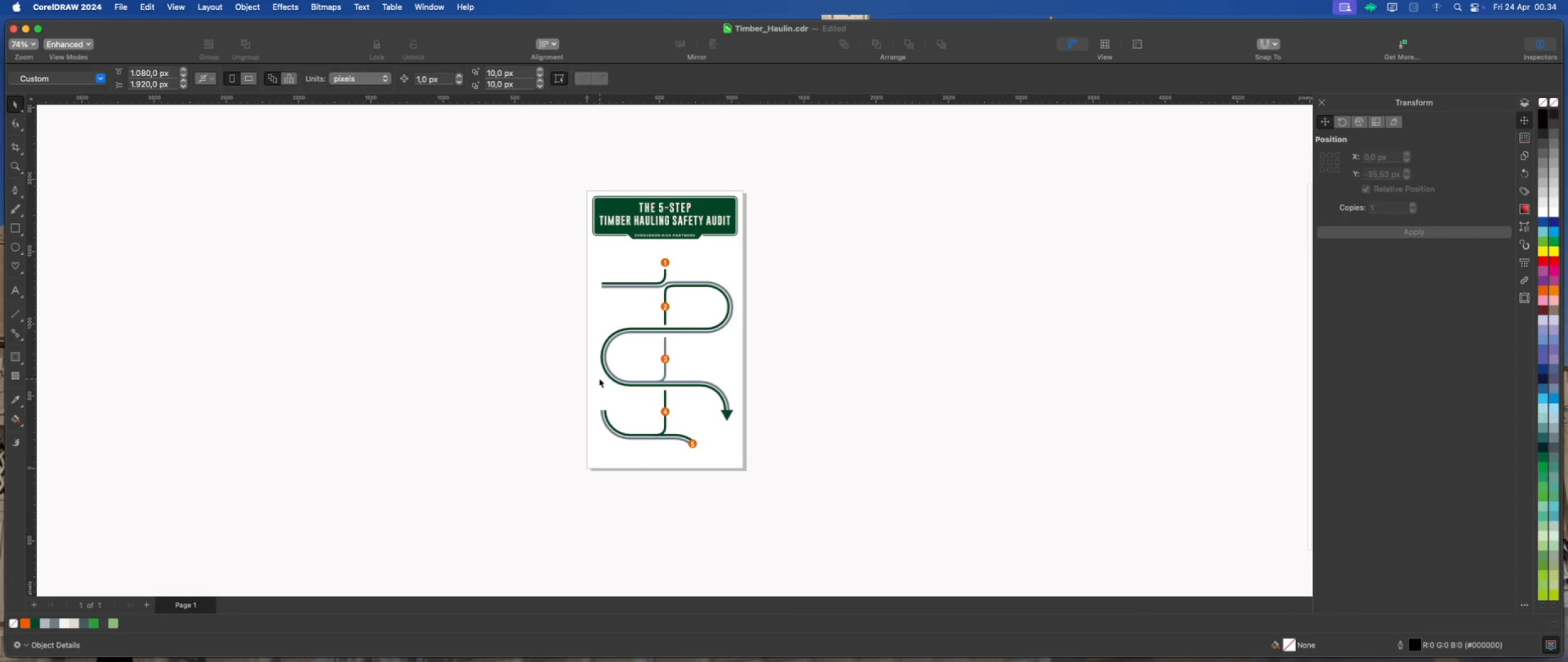 
scroll: coordinate [610, 376], scroll_direction: up, amount: 5.0
 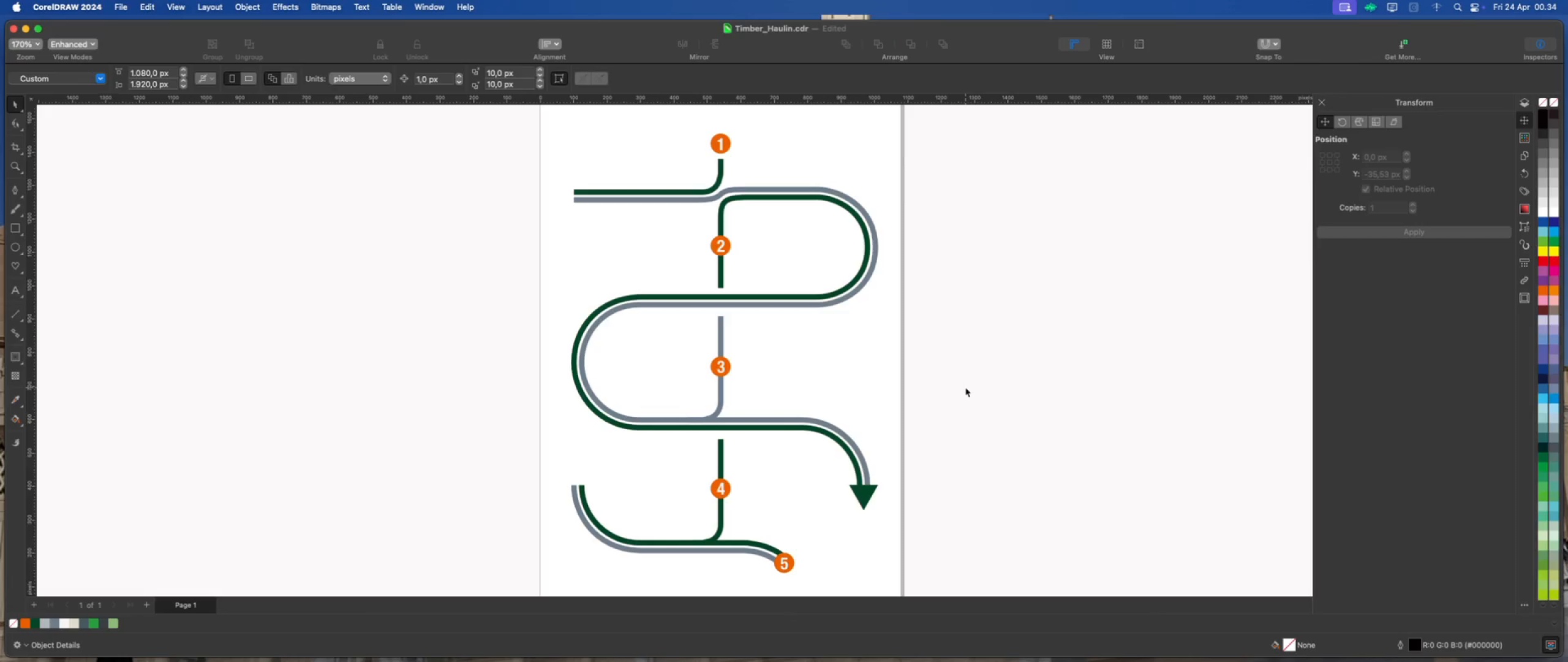 
left_click([965, 387])
 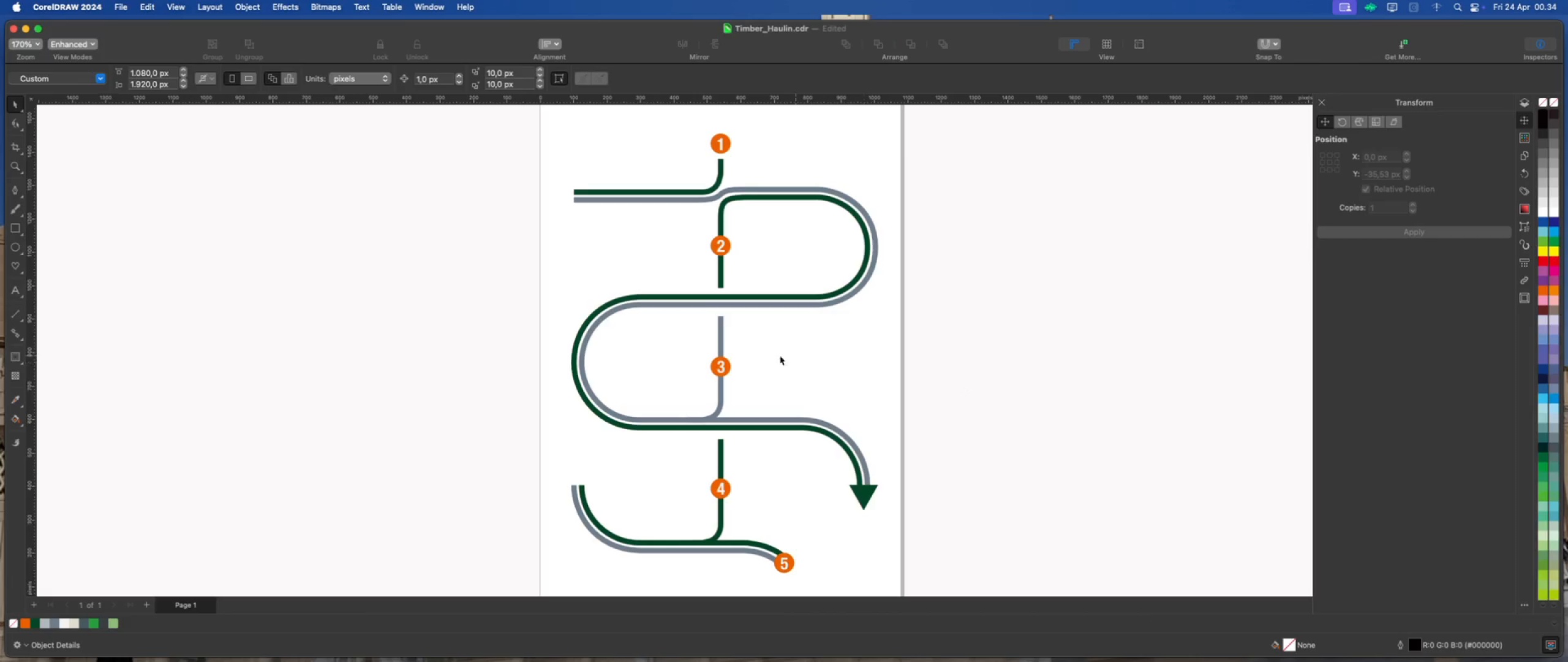 
scroll: coordinate [684, 356], scroll_direction: down, amount: 2.0
 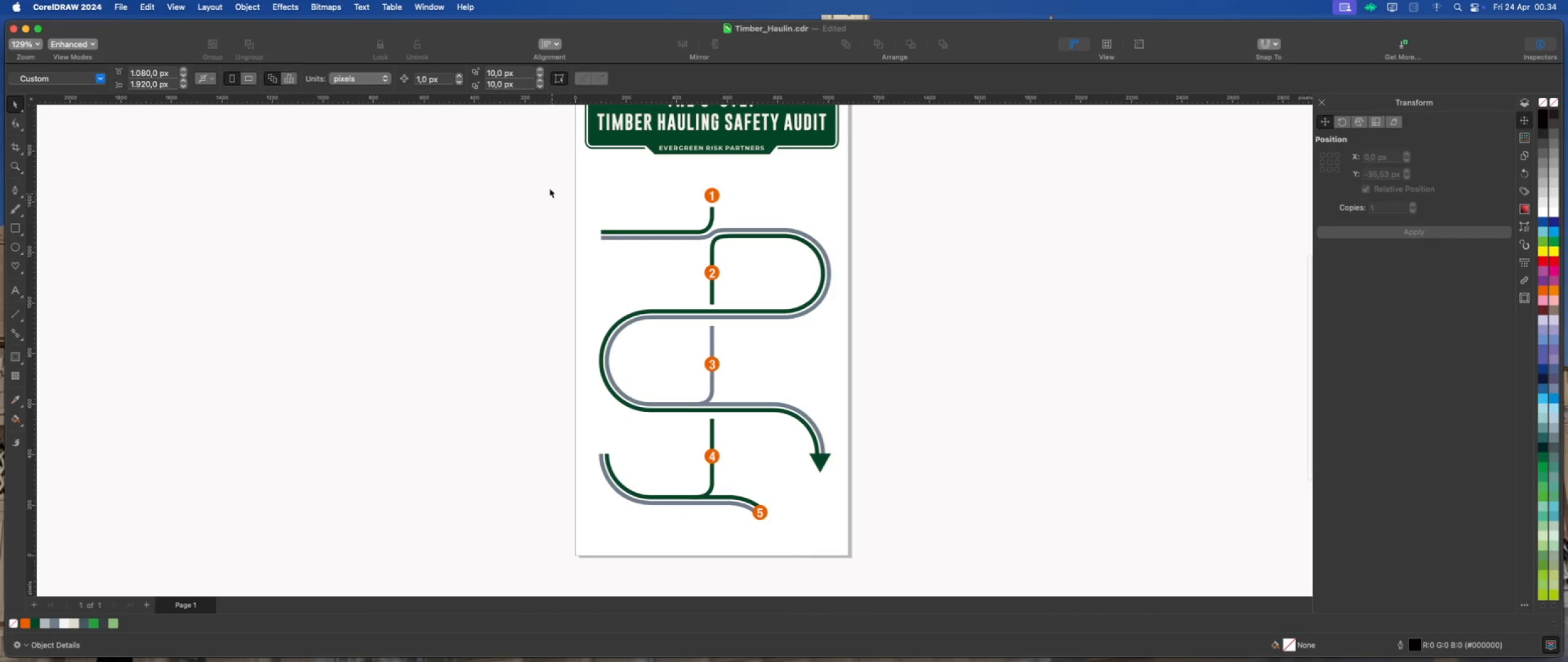 
left_click_drag(start_coordinate=[545, 175], to_coordinate=[892, 546])
 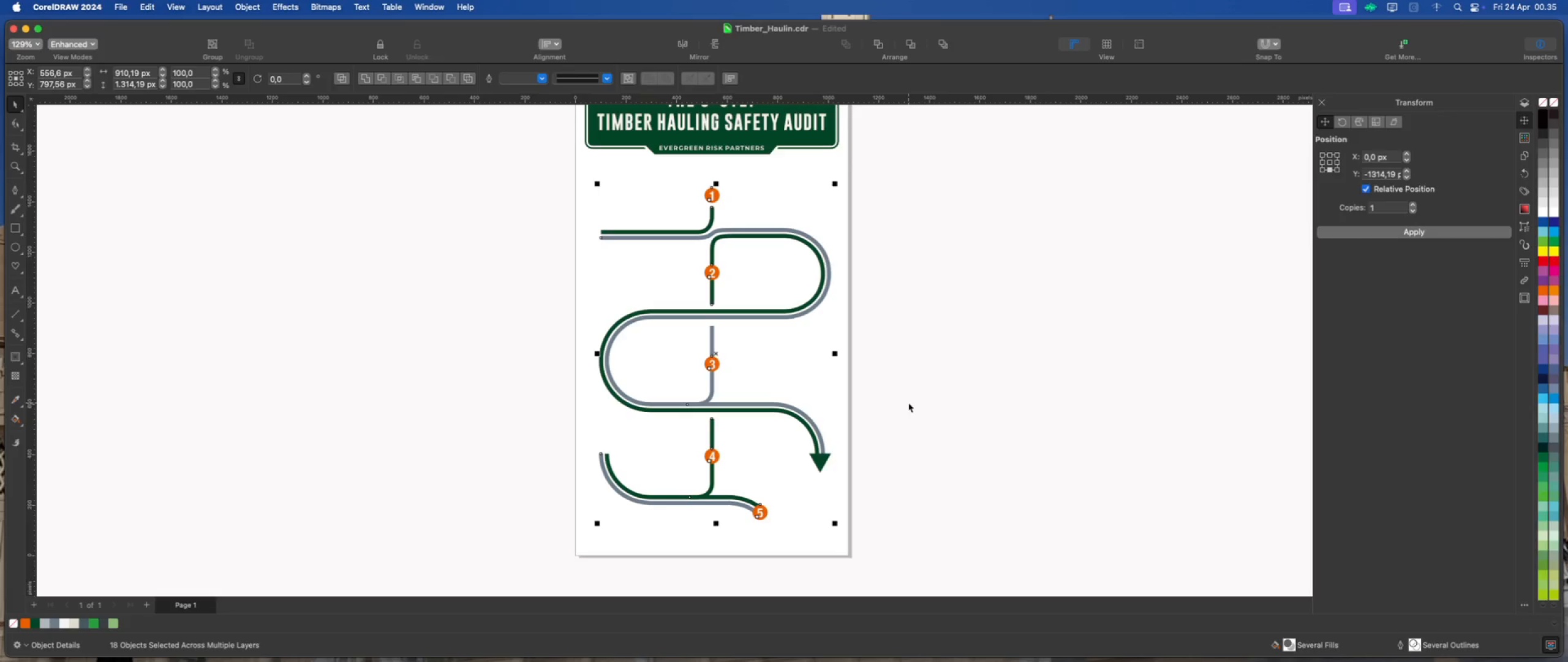 
wait(12.18)
 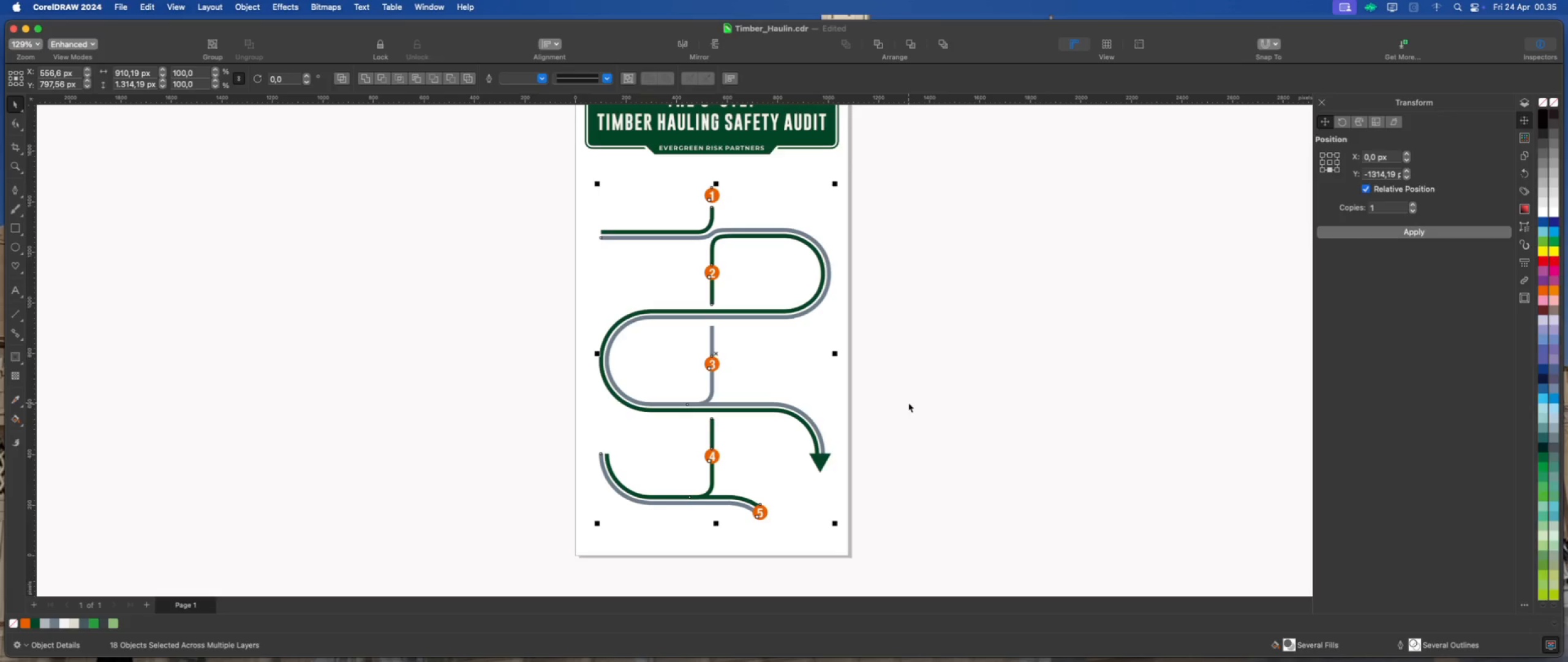 
left_click([915, 319])
 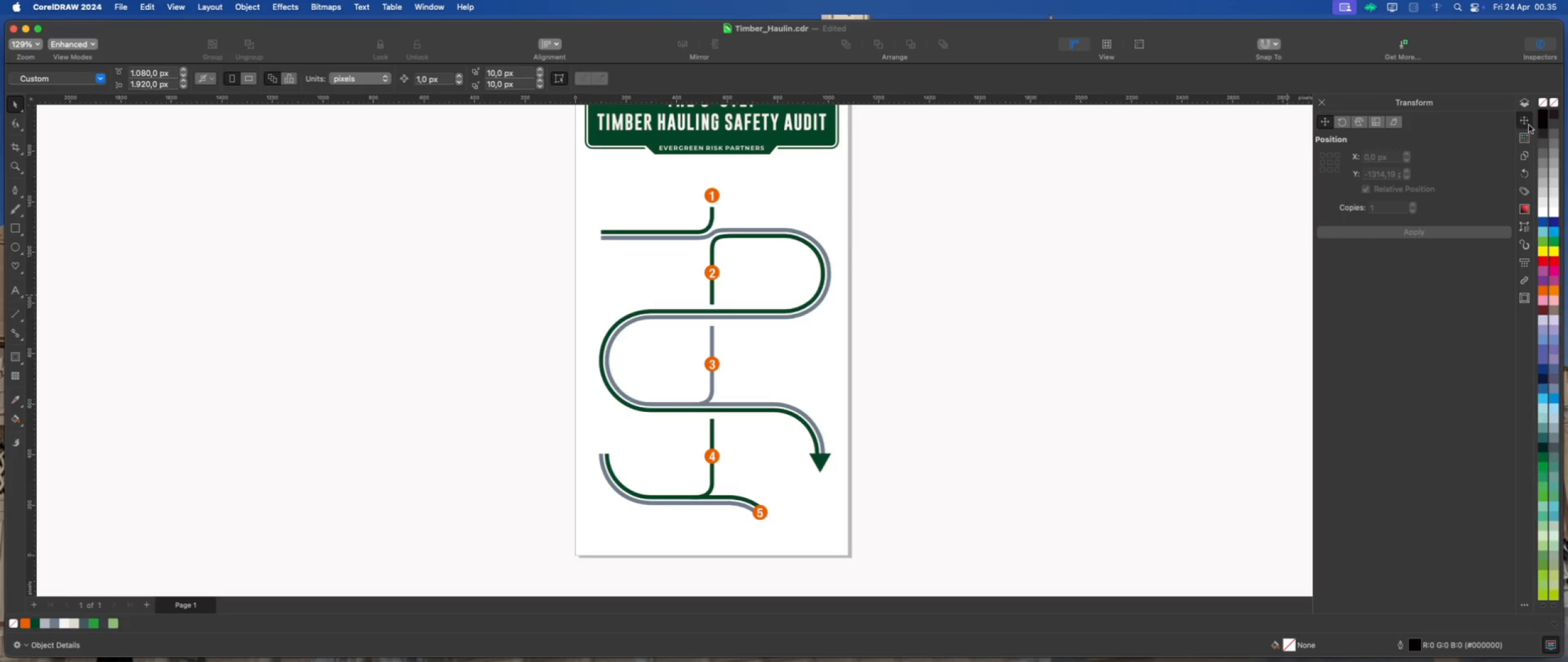 
left_click([1525, 104])
 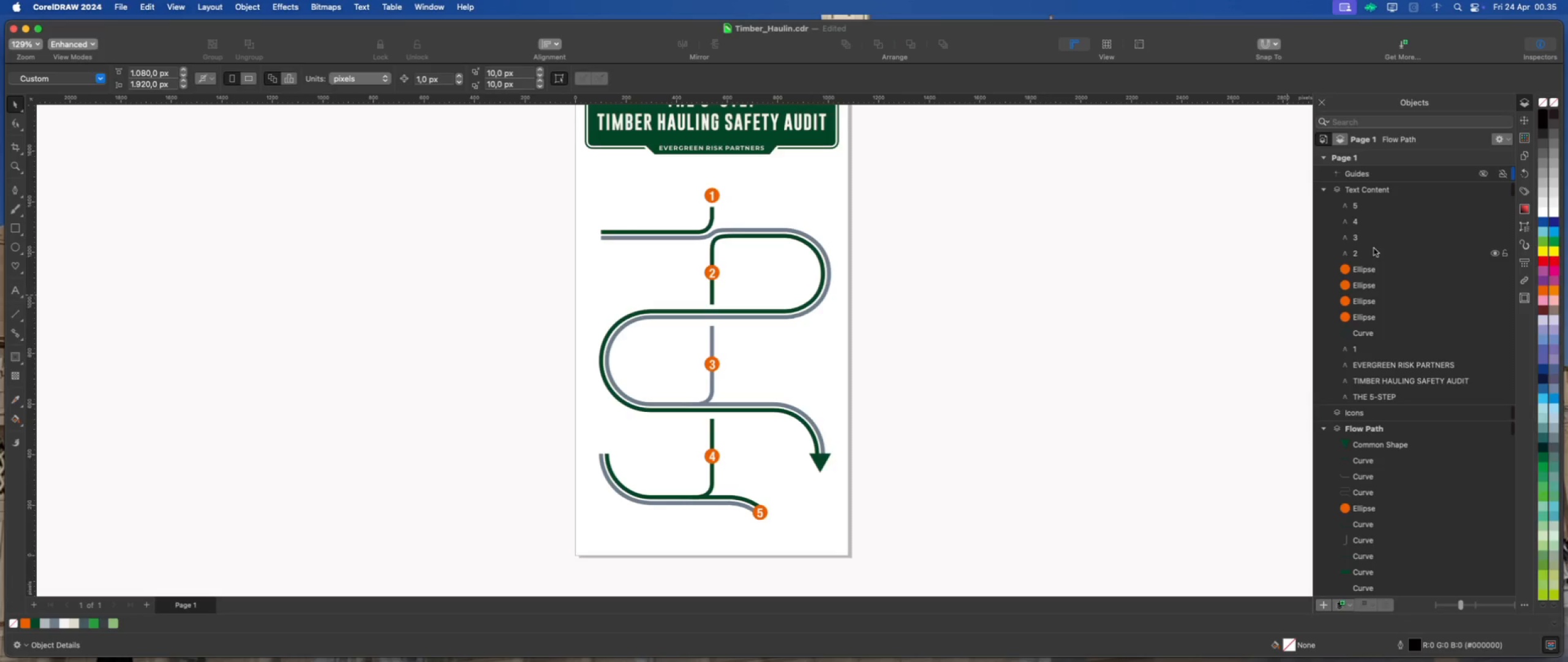 
left_click([1362, 251])
 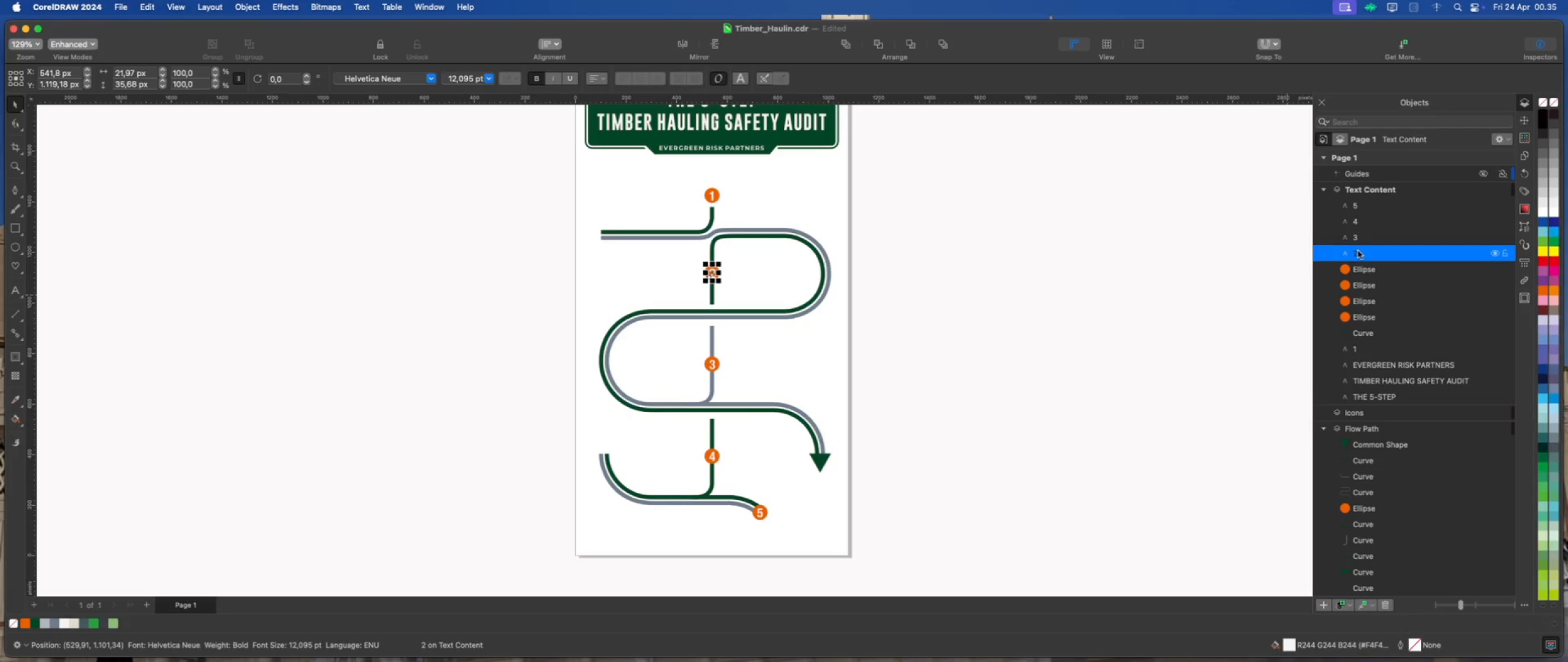 
hold_key(key=ShiftLeft, duration=1.4)
left_click([1359, 210])
 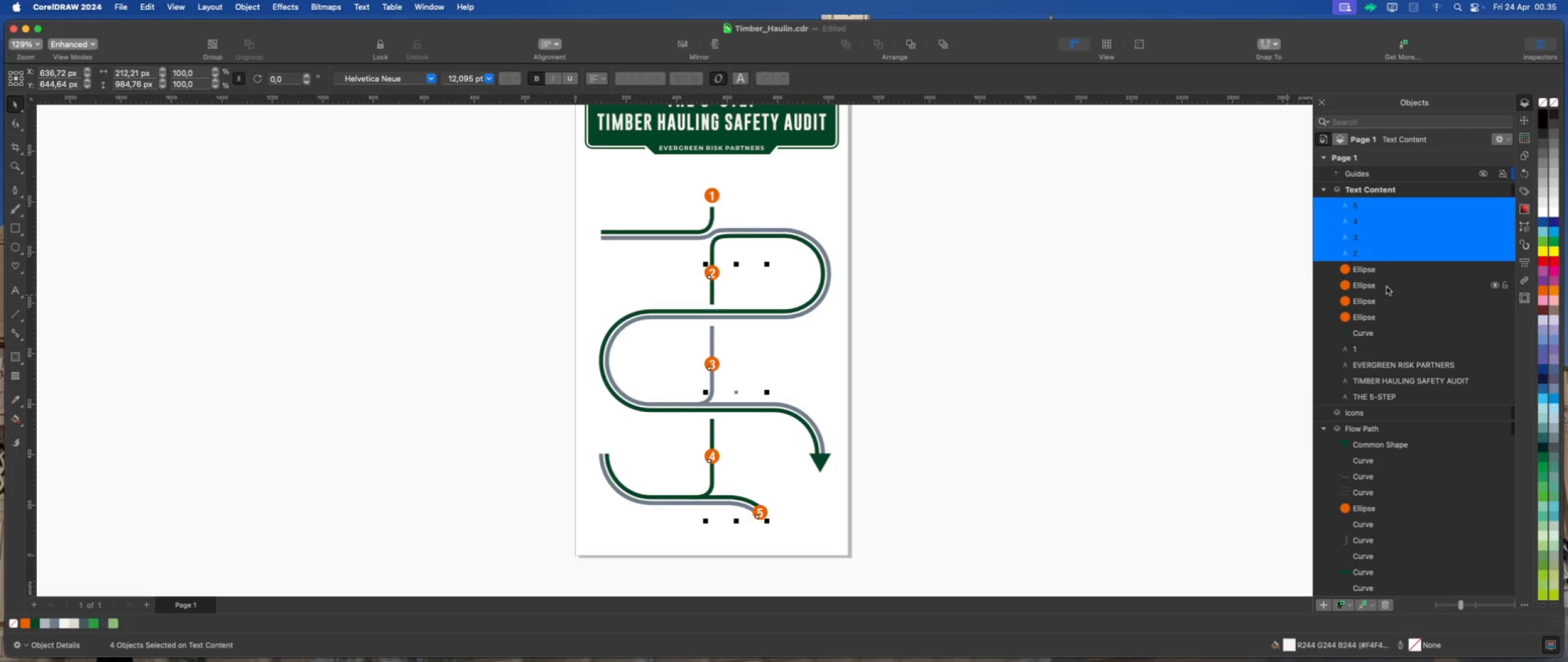 
left_click([1374, 272])
 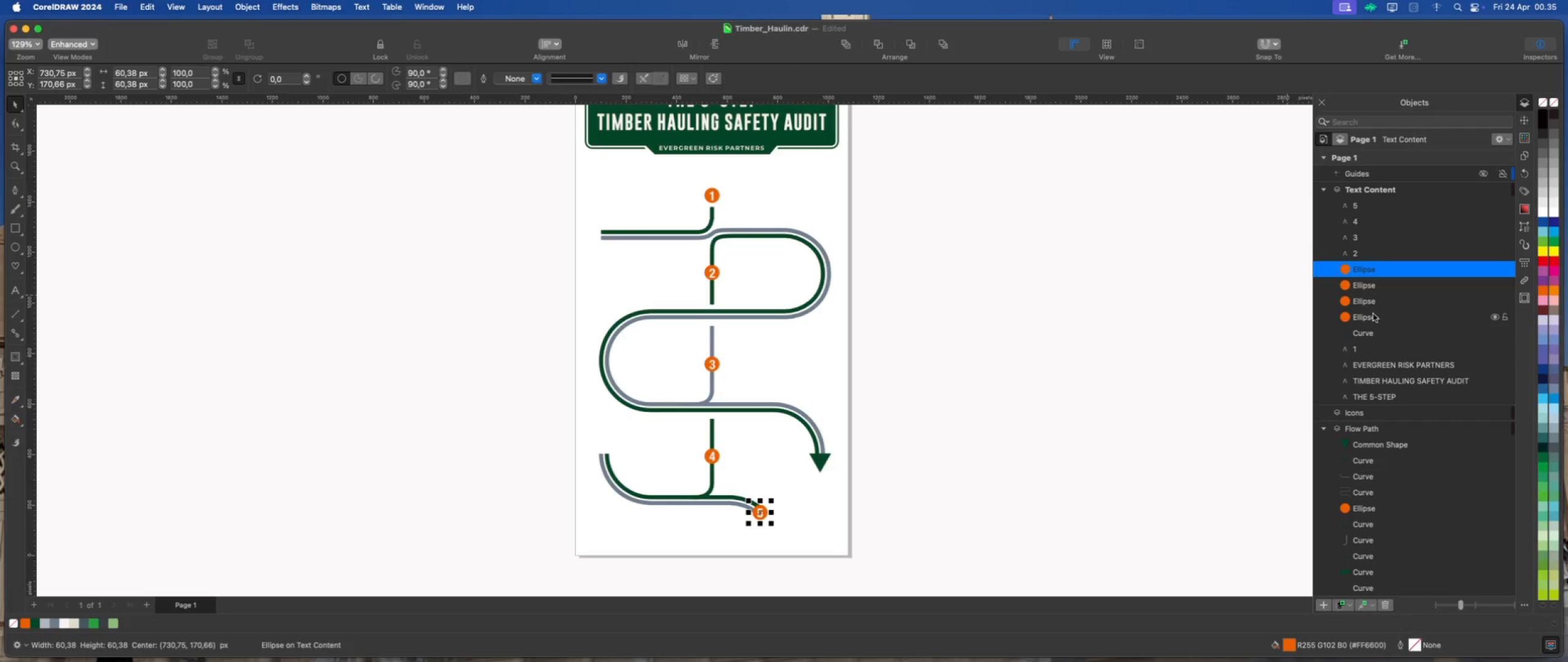 
scroll: coordinate [1368, 308], scroll_direction: down, amount: 4.0
 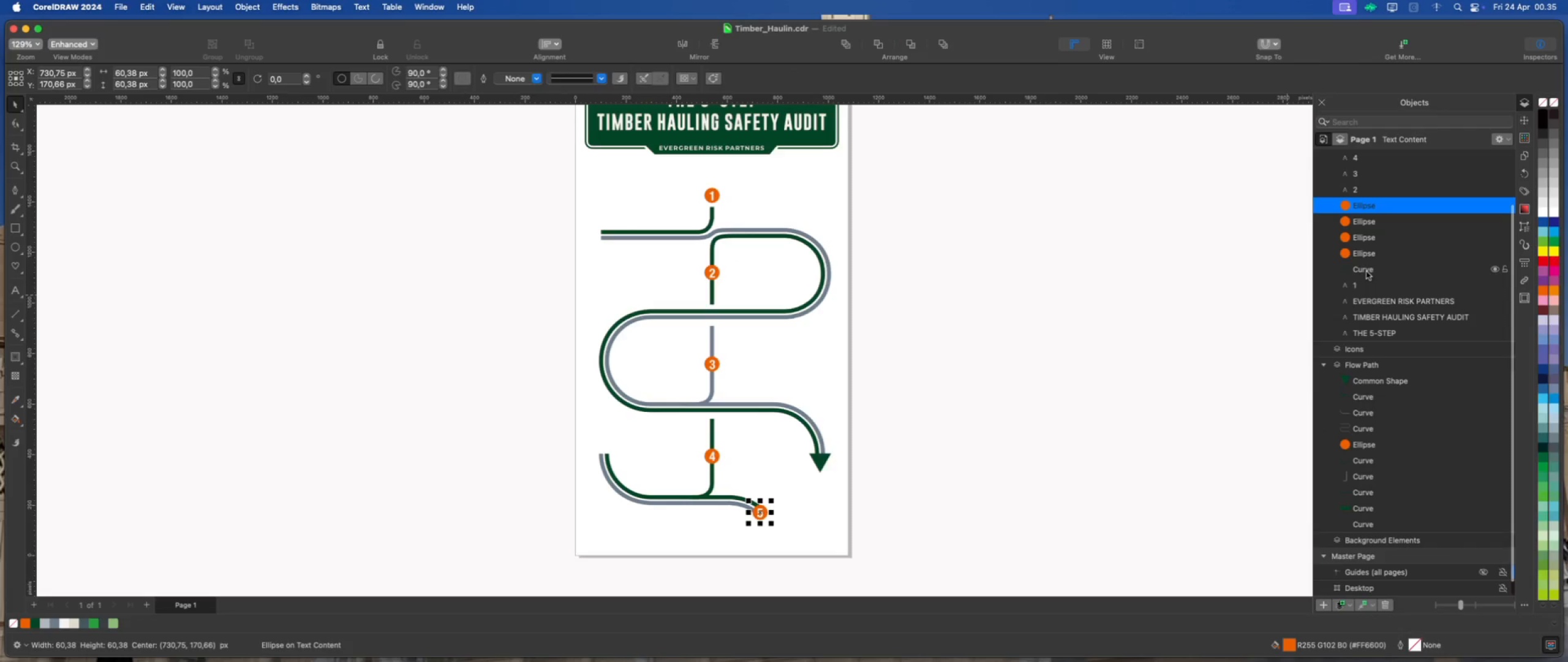 
hold_key(key=ShiftLeft, duration=1.66)
left_click([1366, 271])
 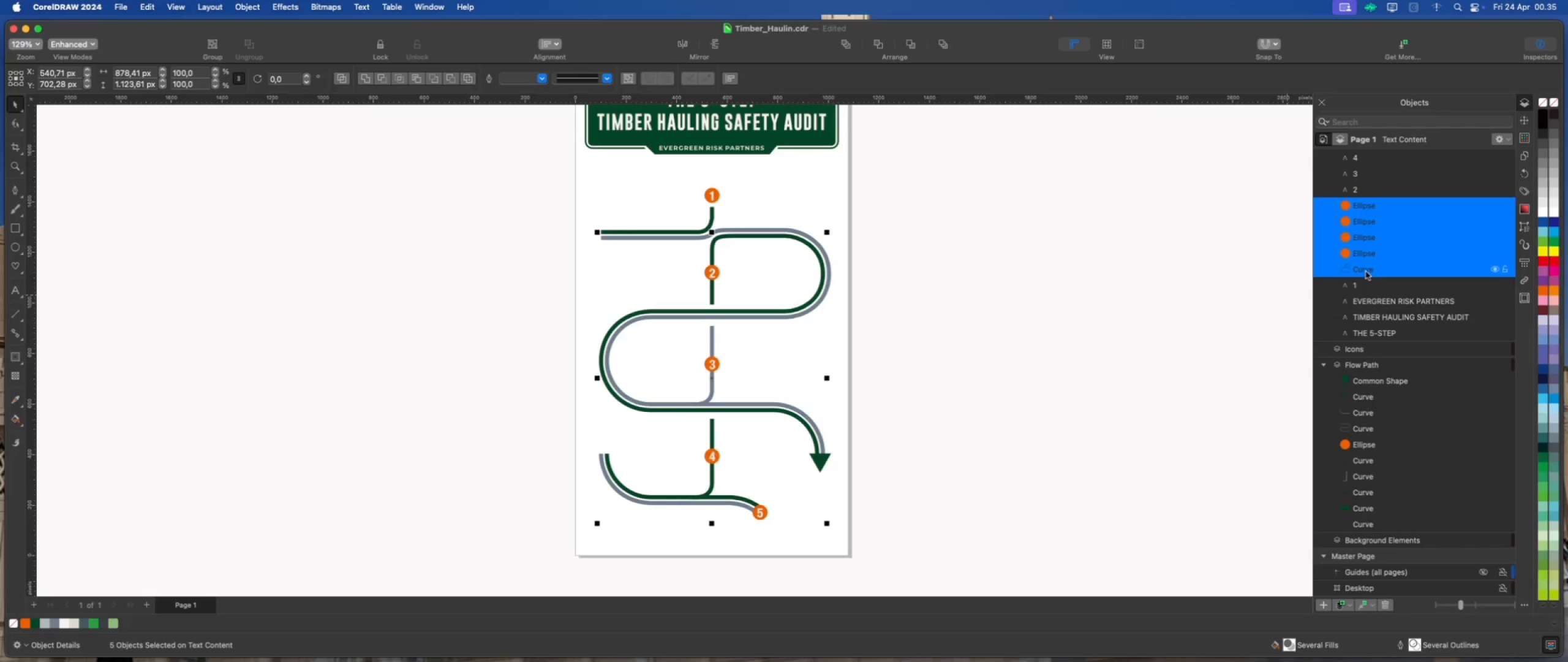 
scroll: coordinate [1363, 287], scroll_direction: down, amount: 4.0
 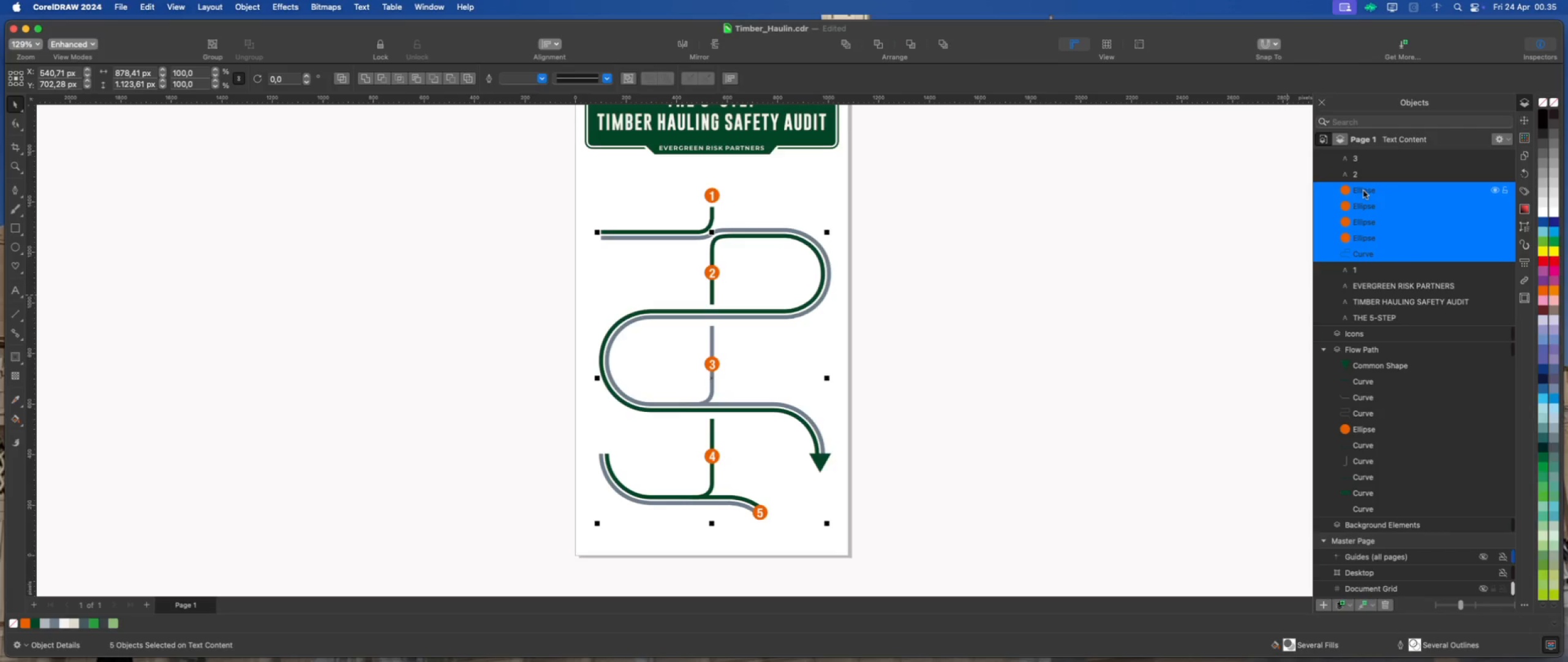 
left_click_drag(start_coordinate=[1363, 191], to_coordinate=[1367, 355])
 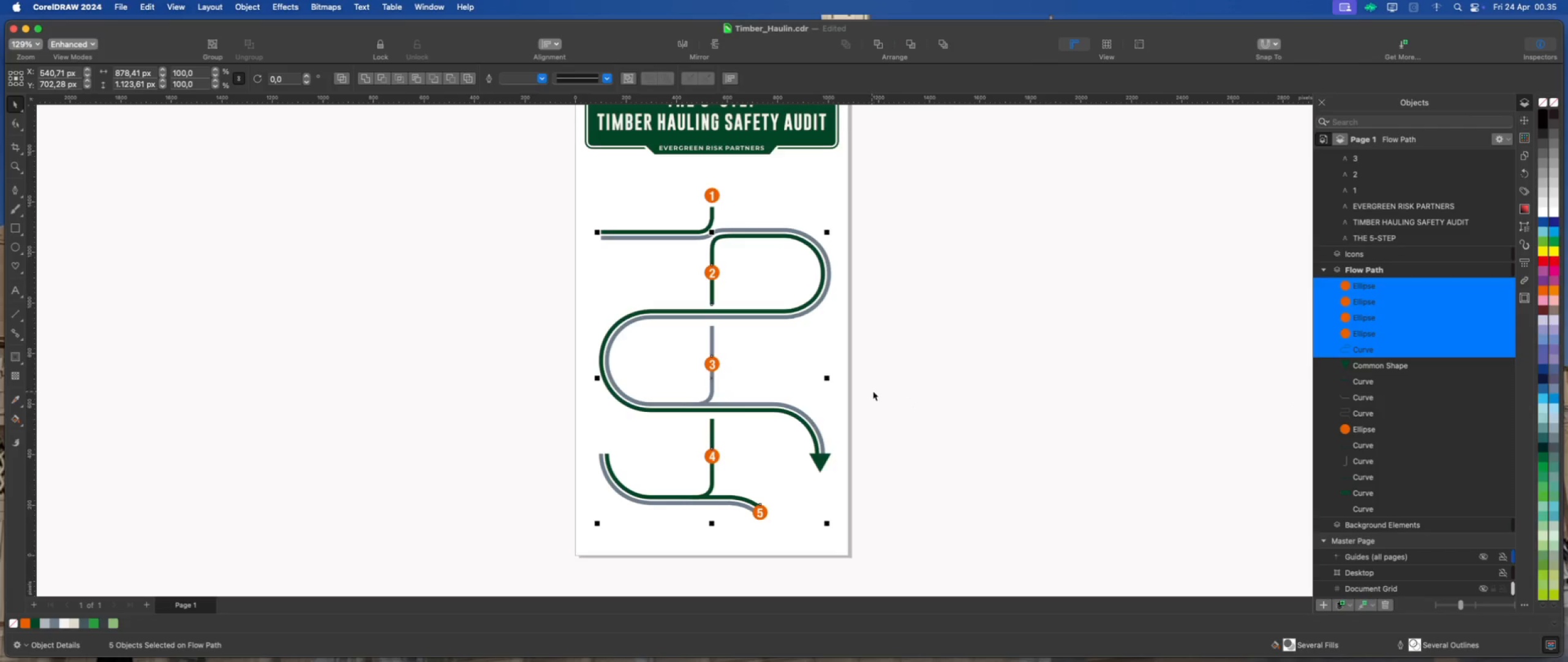 
scroll: coordinate [1401, 418], scroll_direction: down, amount: 13.0
 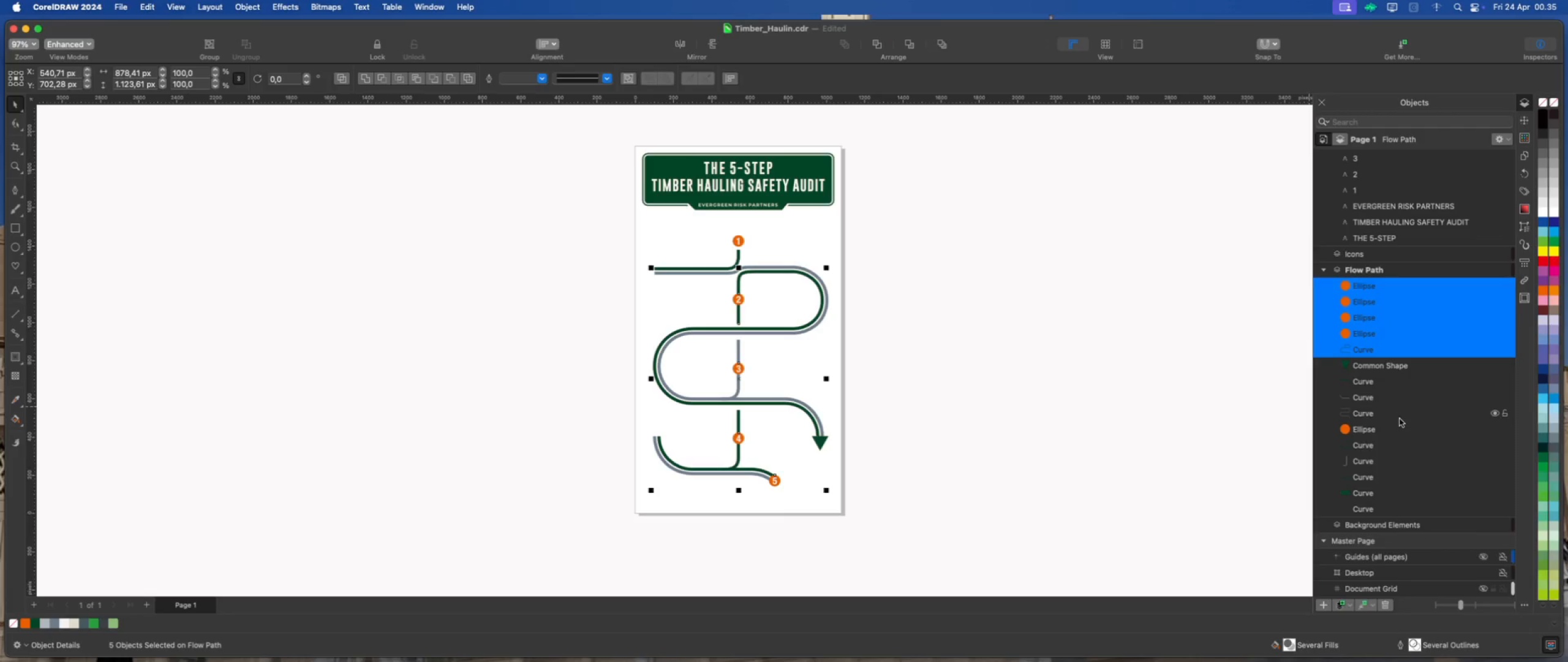 
left_click([1240, 365])
 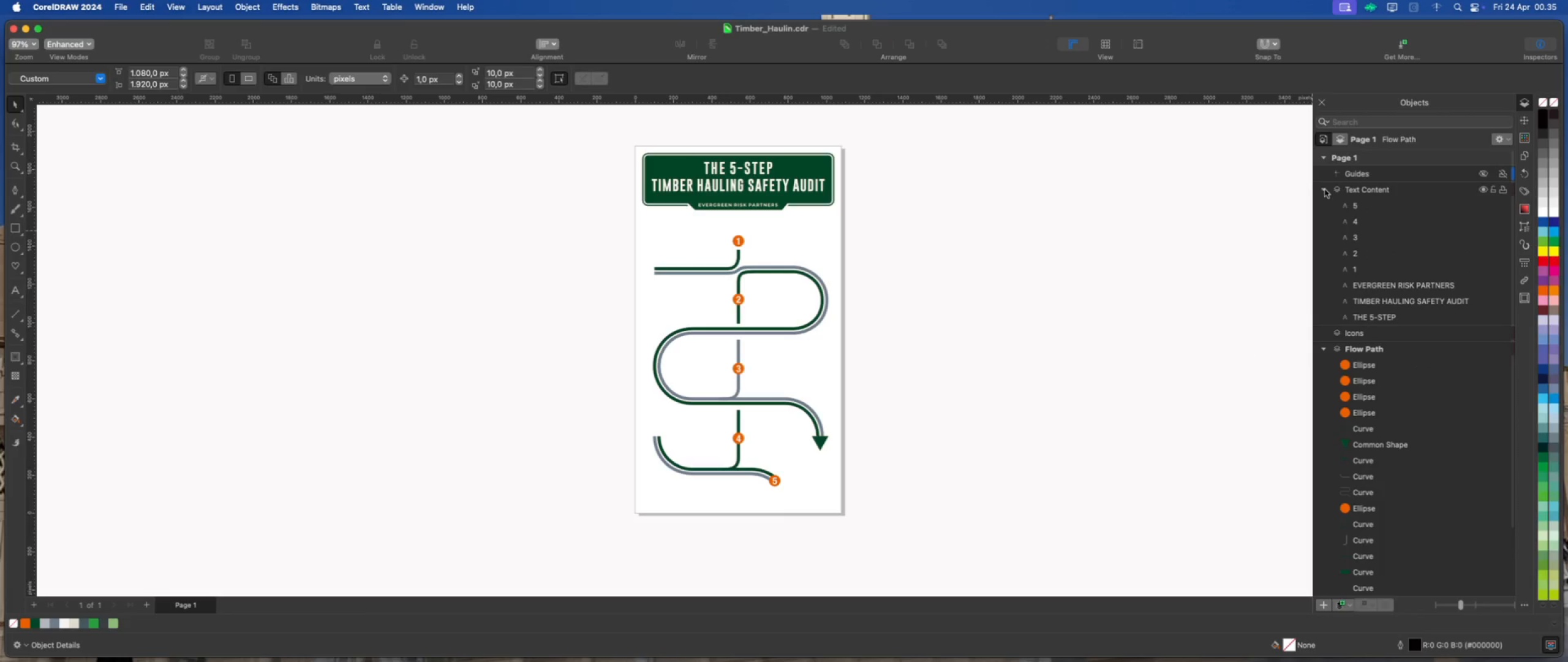 
scroll: coordinate [1400, 419], scroll_direction: up, amount: 16.0
 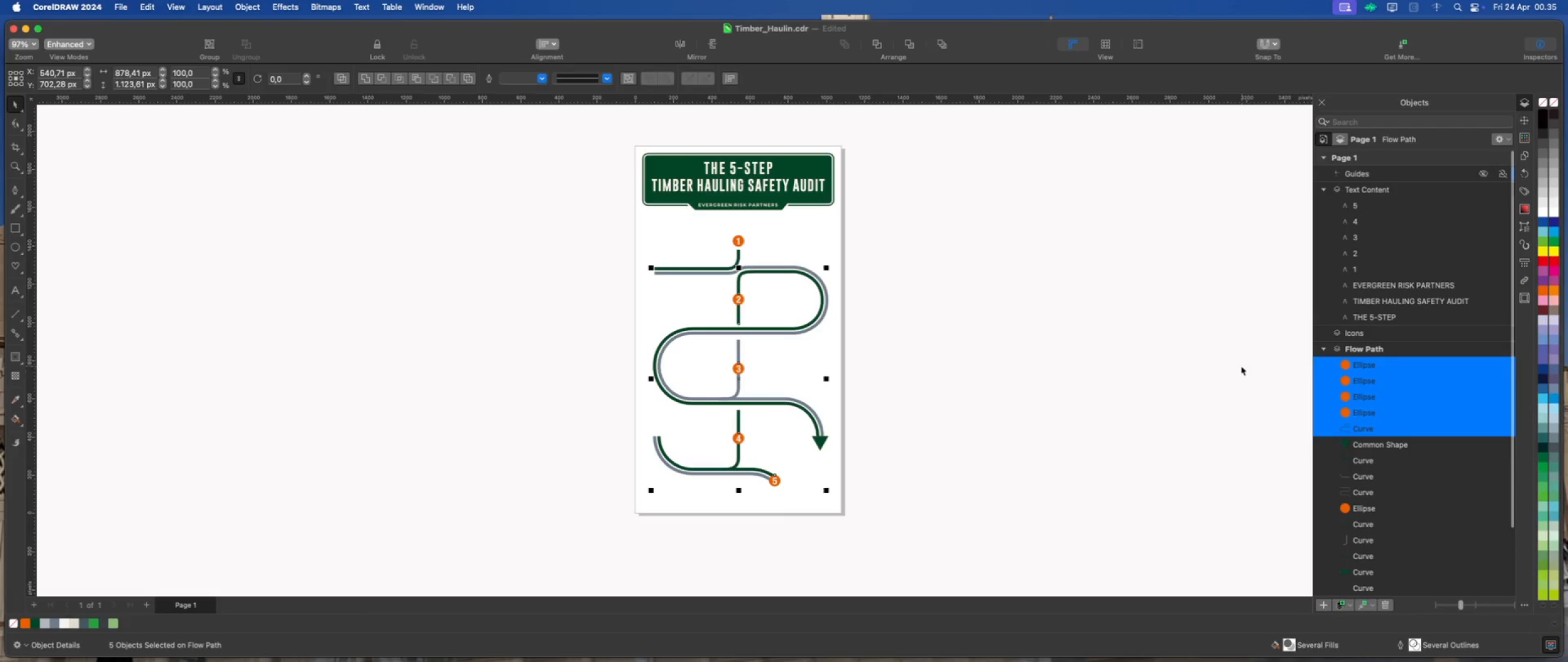 
left_click([1325, 188])
 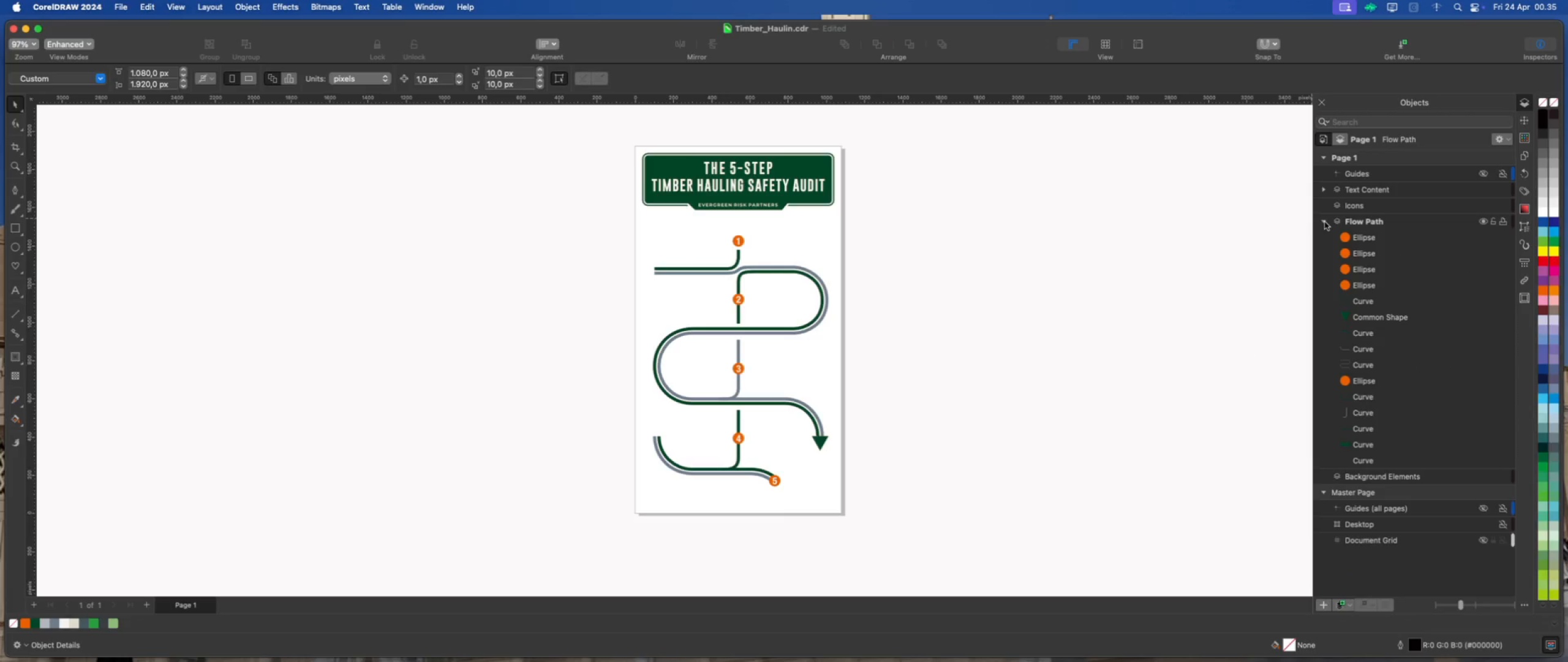 
scroll: coordinate [1408, 373], scroll_direction: down, amount: 7.0
 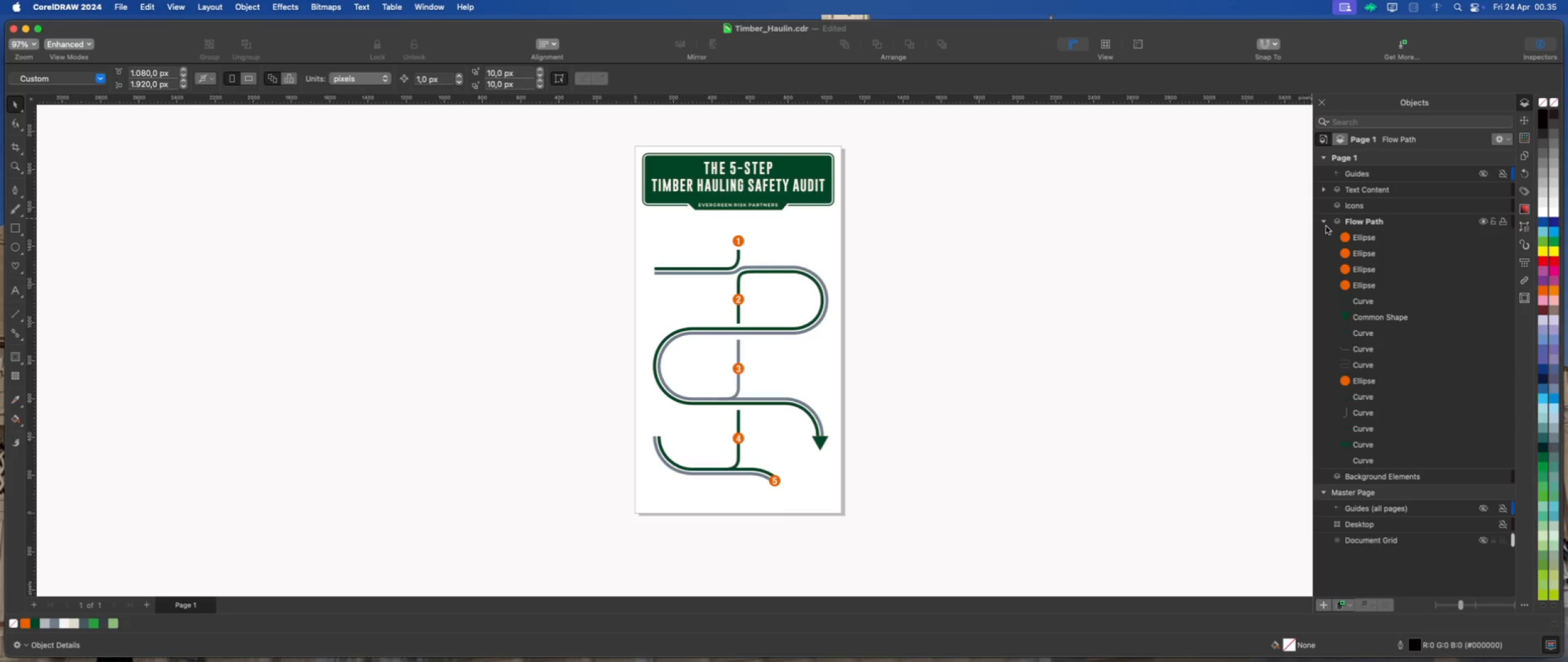 
left_click([1325, 223])
 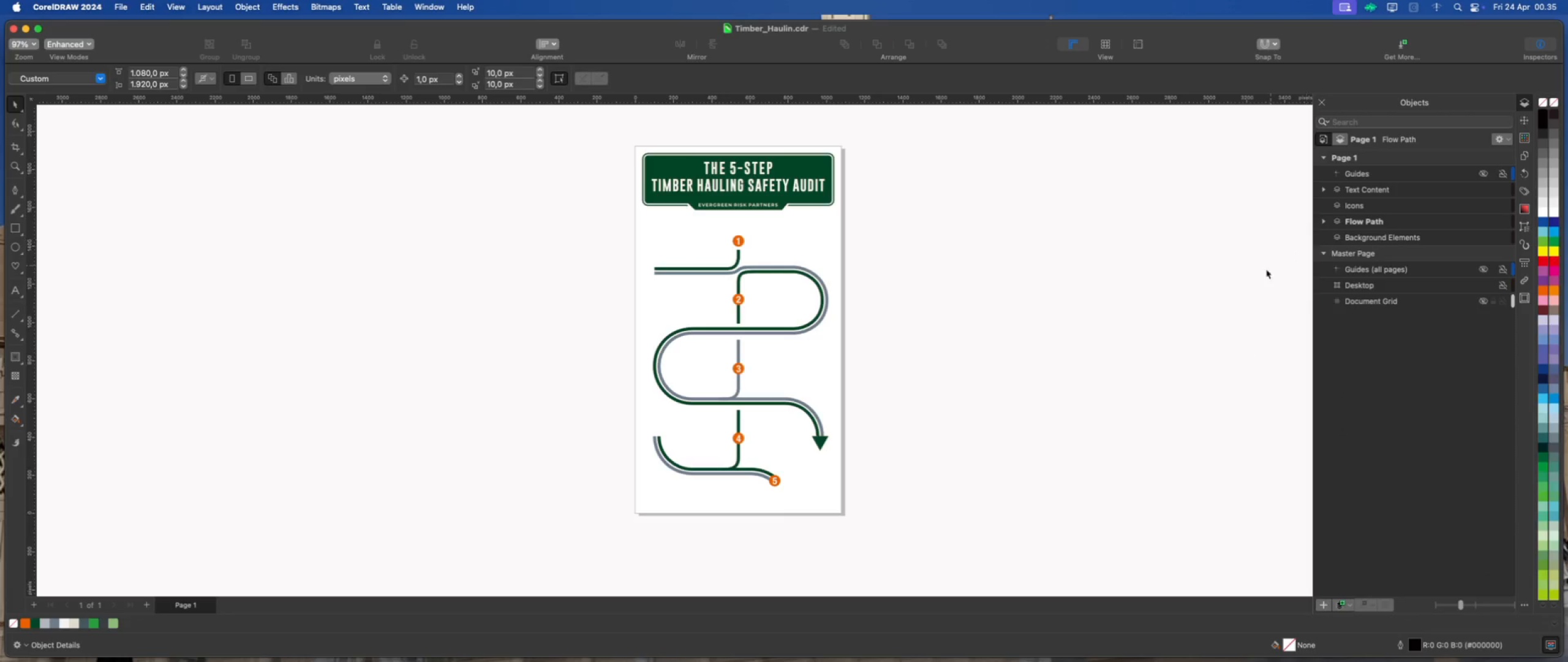 
left_click([1212, 286])
 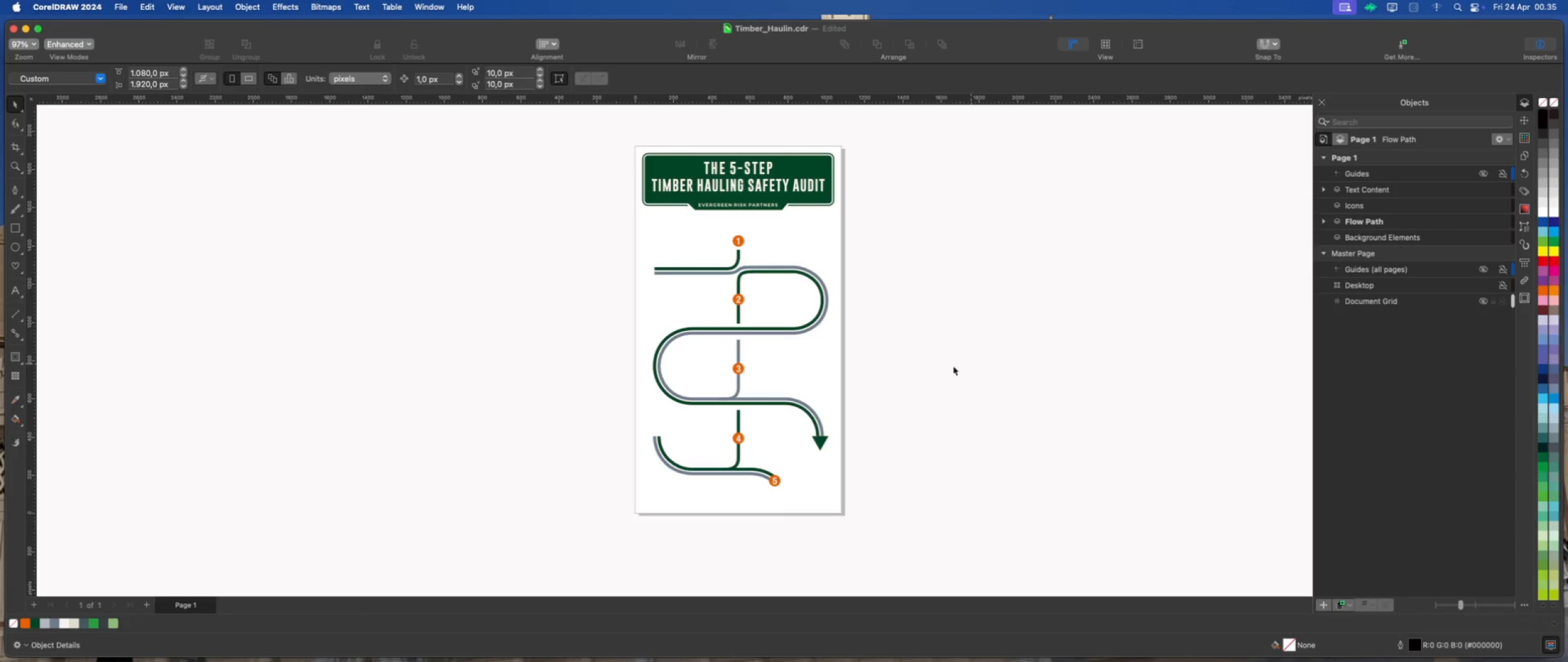 
left_click([924, 369])
 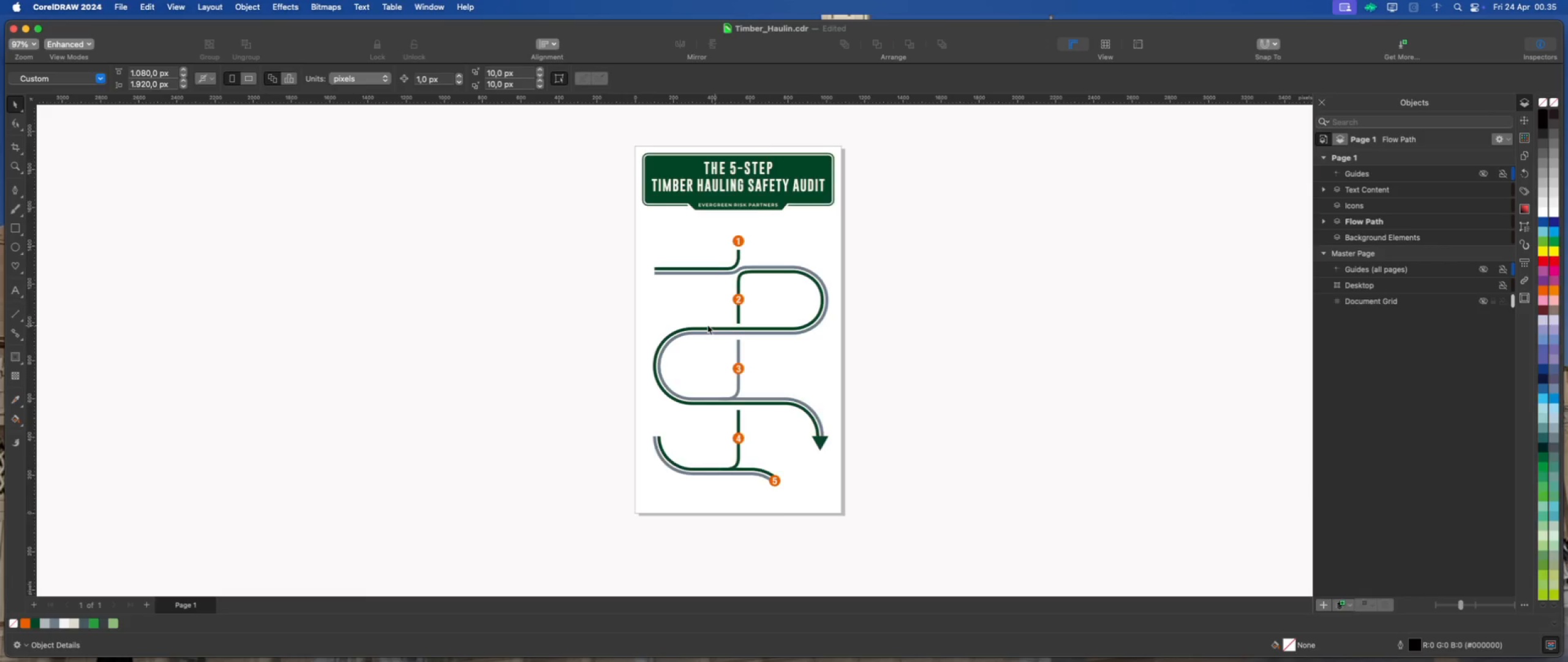 
left_click_drag(start_coordinate=[559, 211], to_coordinate=[974, 538])
 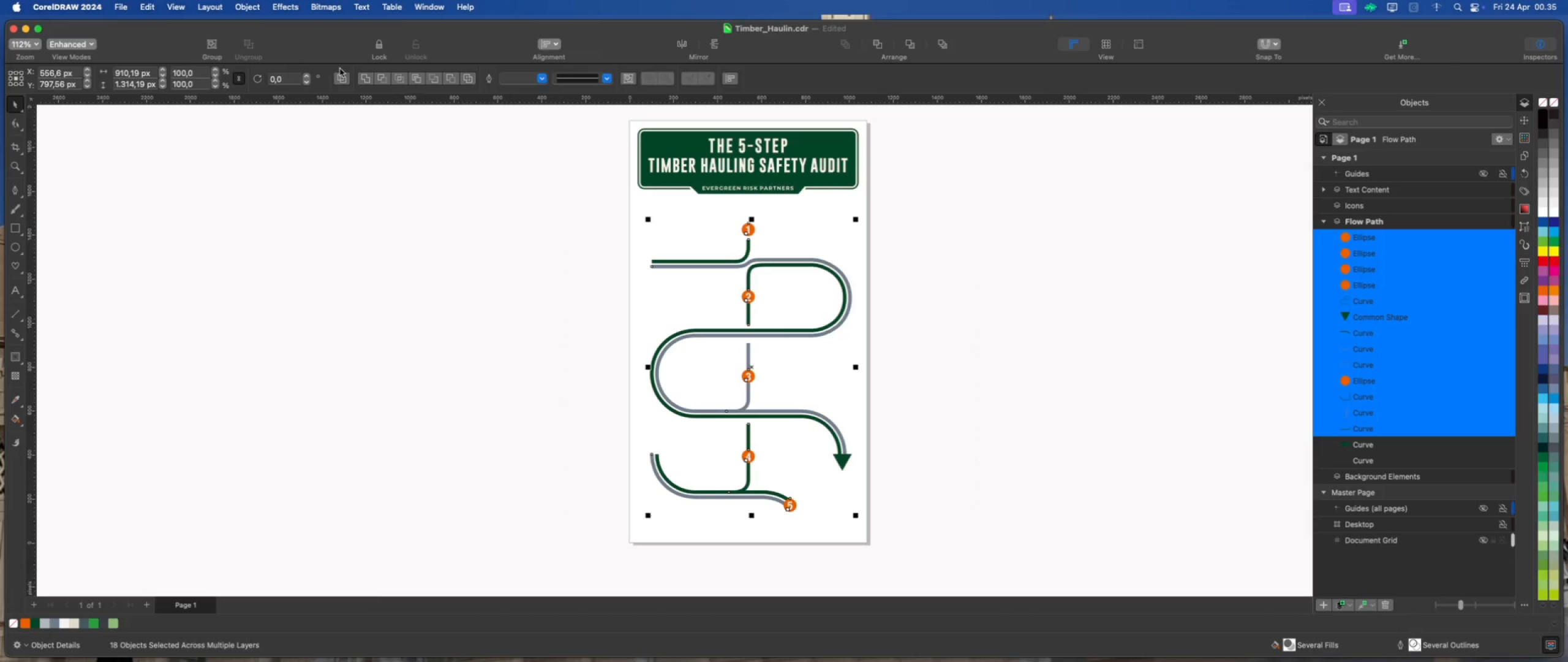 
scroll: coordinate [673, 317], scroll_direction: up, amount: 1.0
 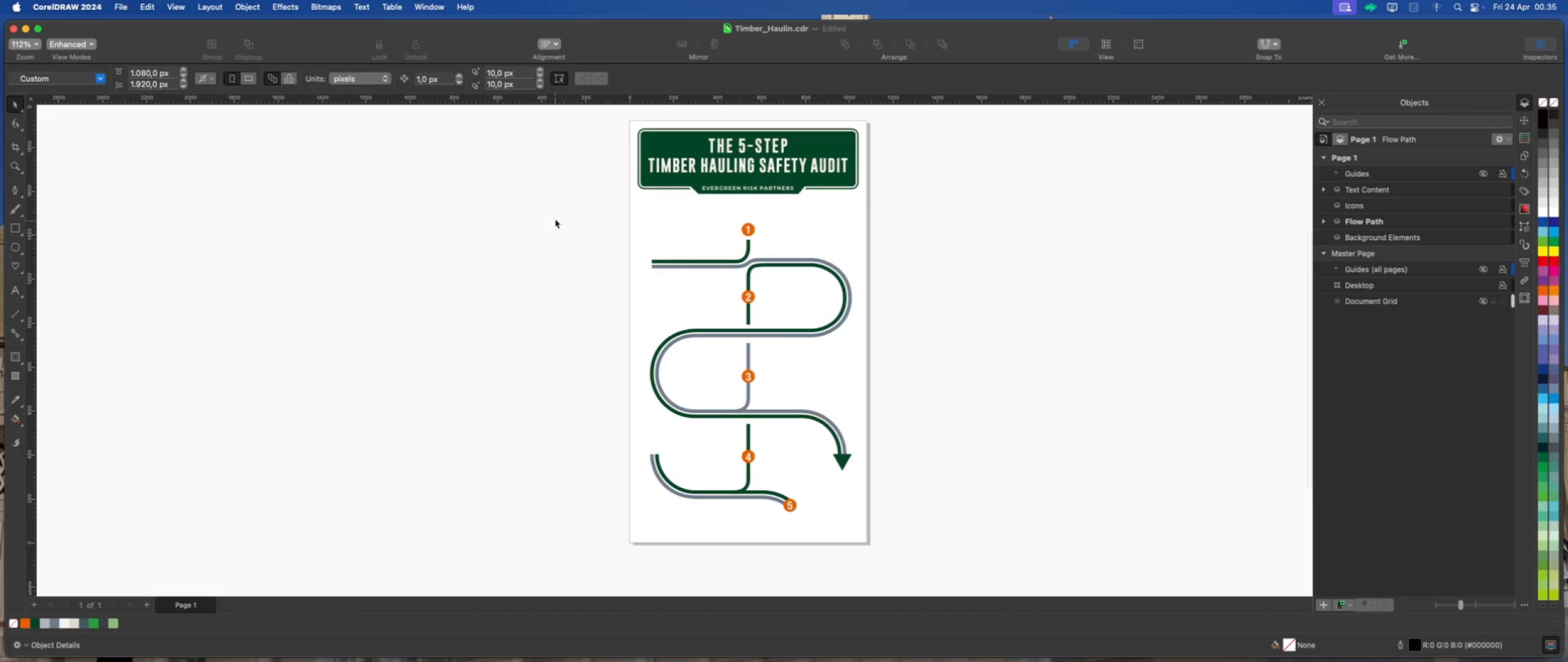 
left_click([249, 9])
 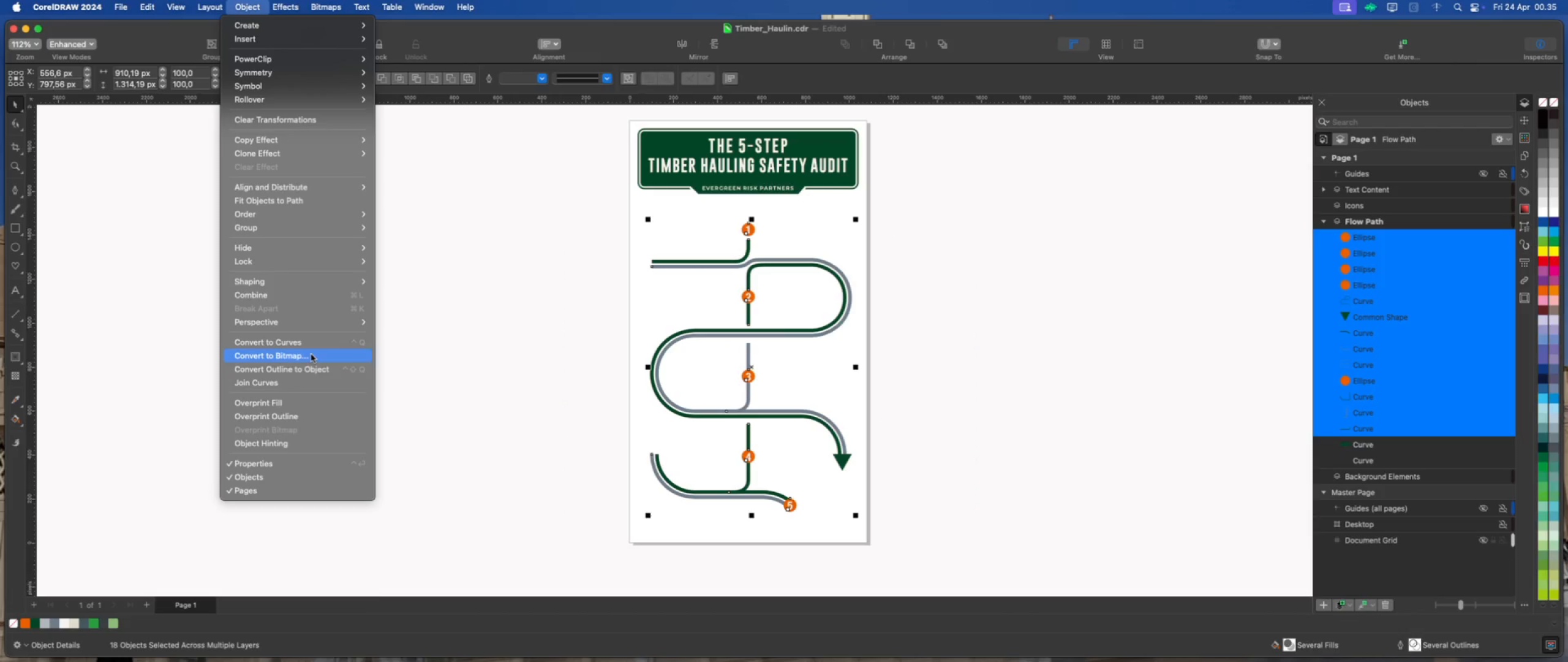 
left_click([313, 363])
 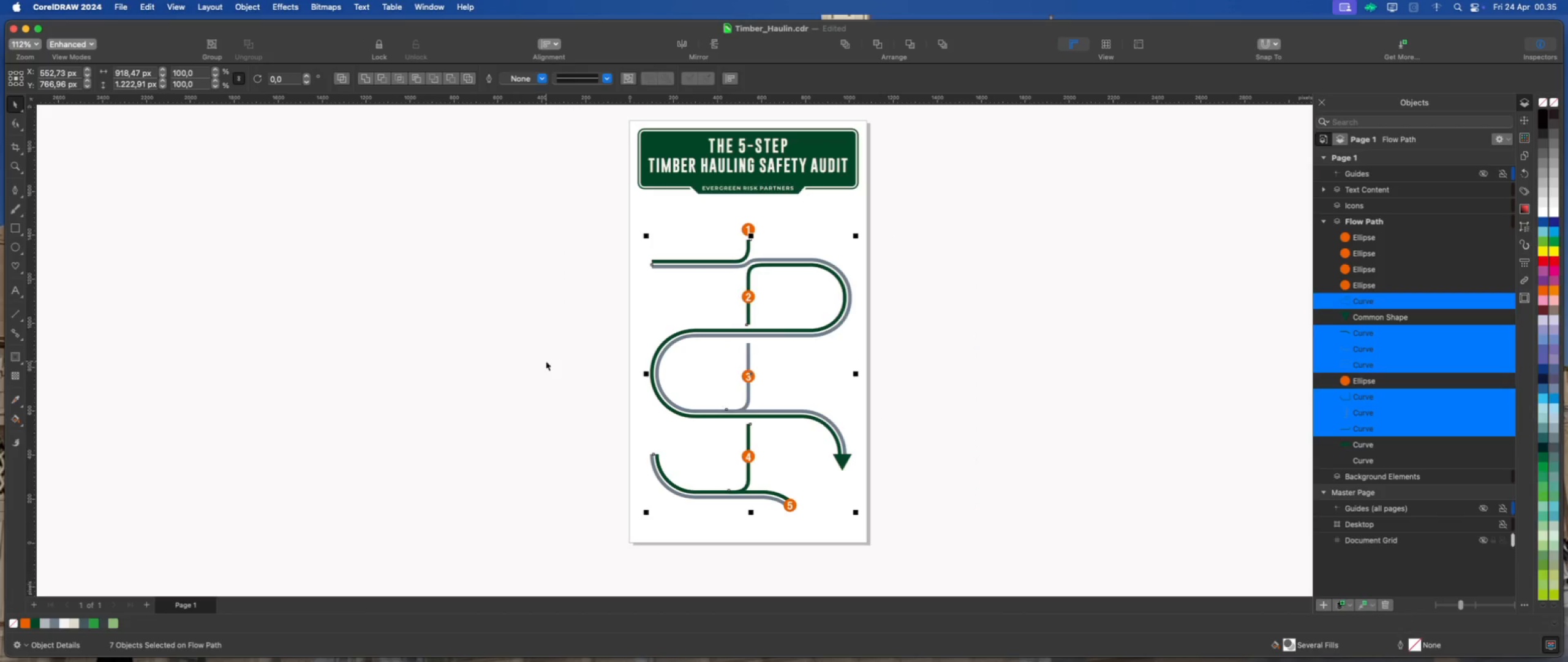 
left_click([546, 361])
 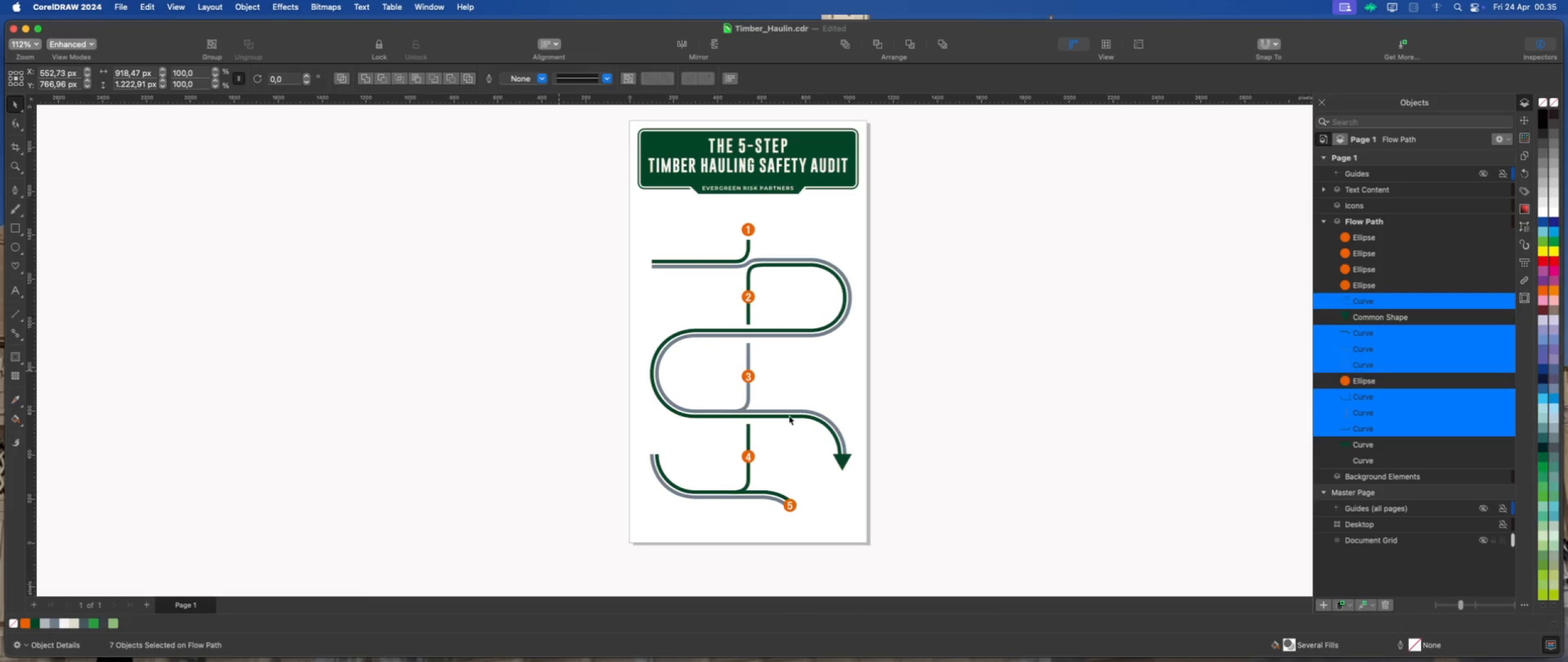 
scroll: coordinate [800, 413], scroll_direction: up, amount: 5.0
 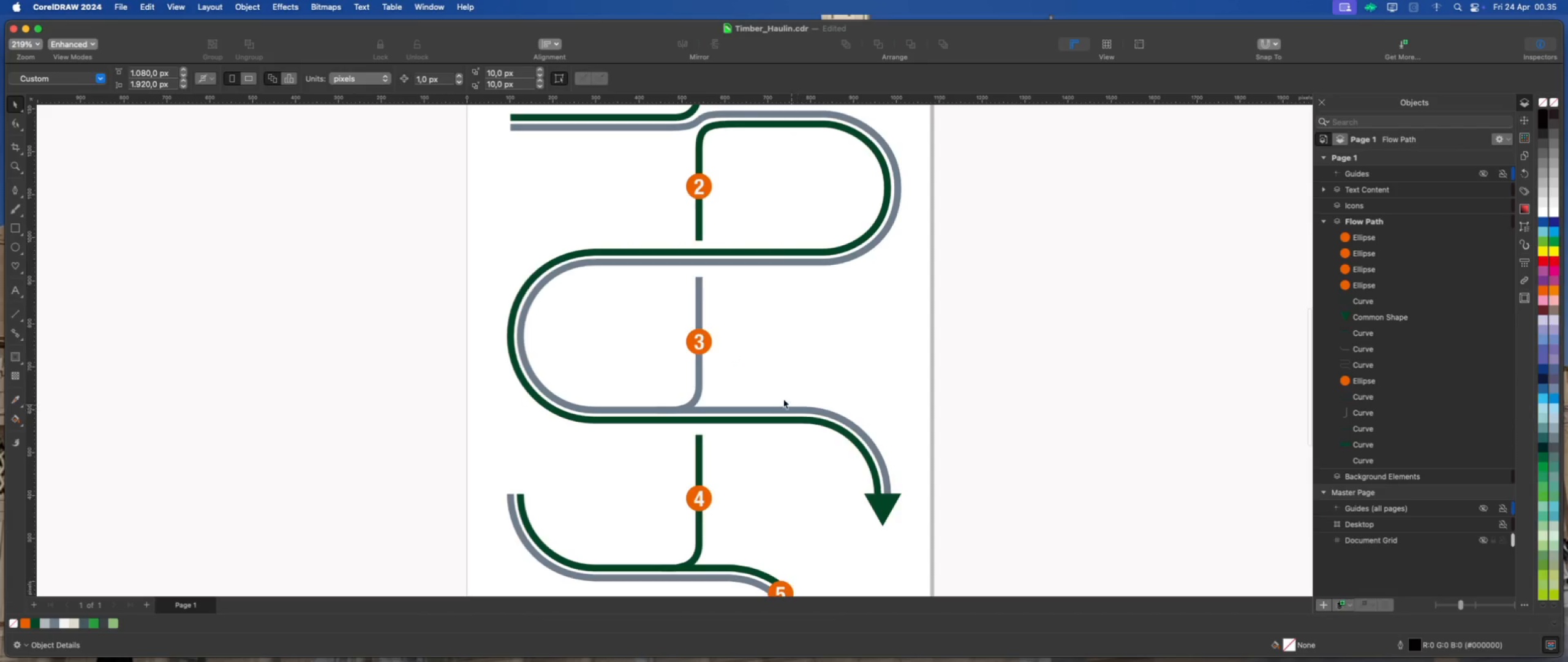 
scroll: coordinate [706, 375], scroll_direction: down, amount: 2.0
 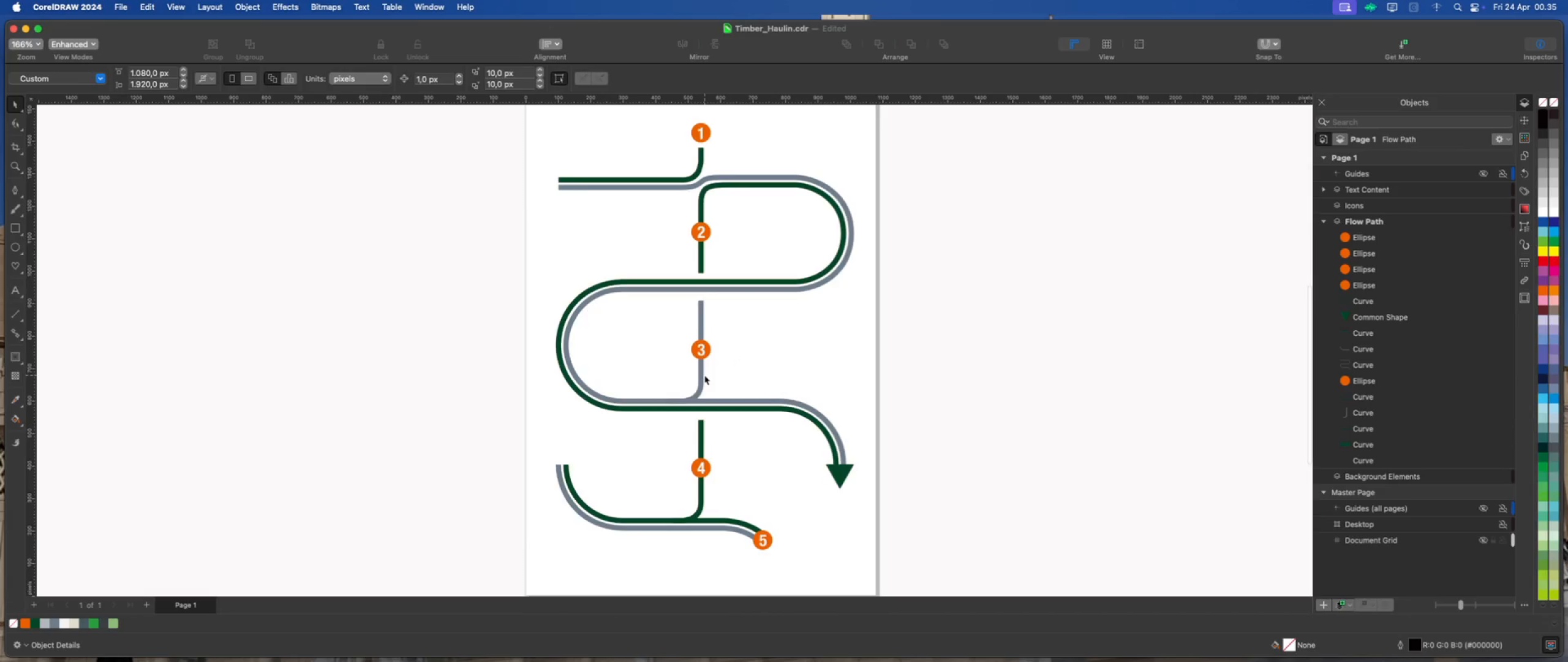 
left_click([909, 330])
 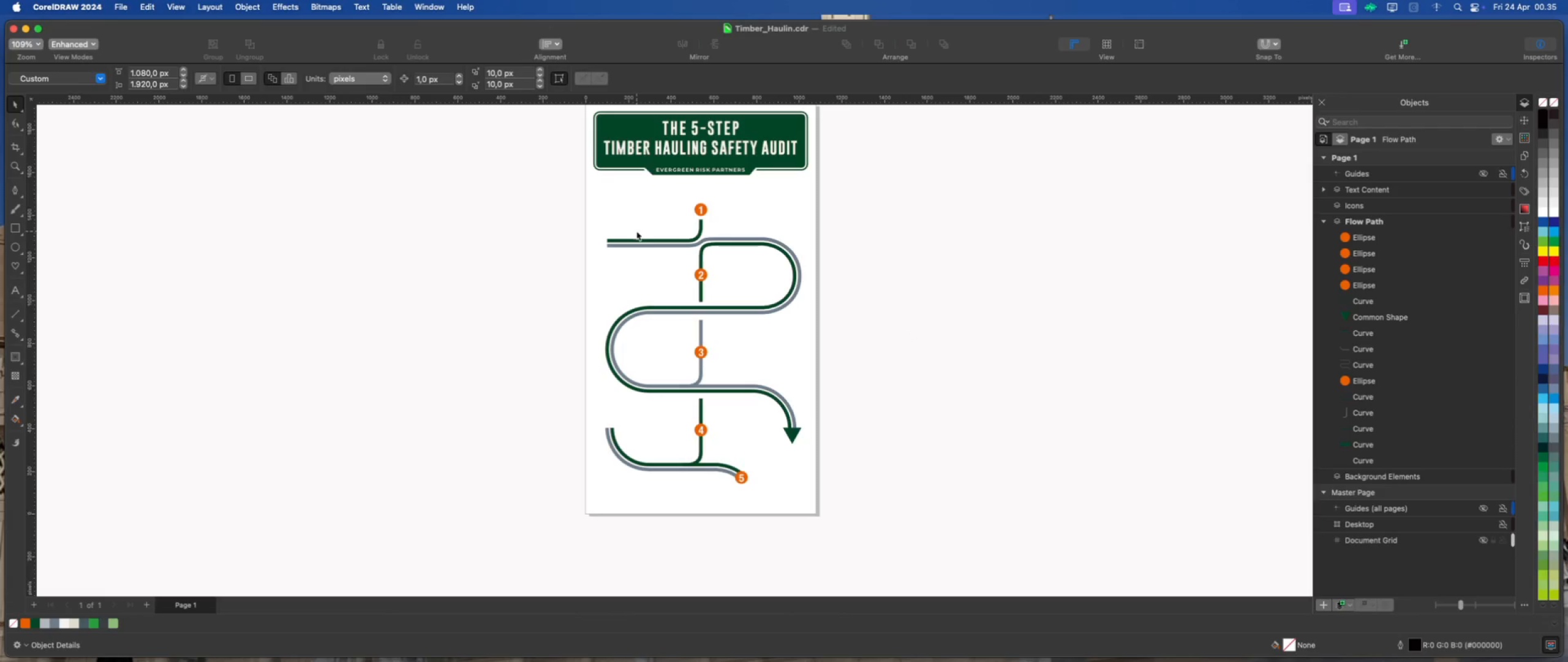 
scroll: coordinate [699, 349], scroll_direction: down, amount: 3.0
 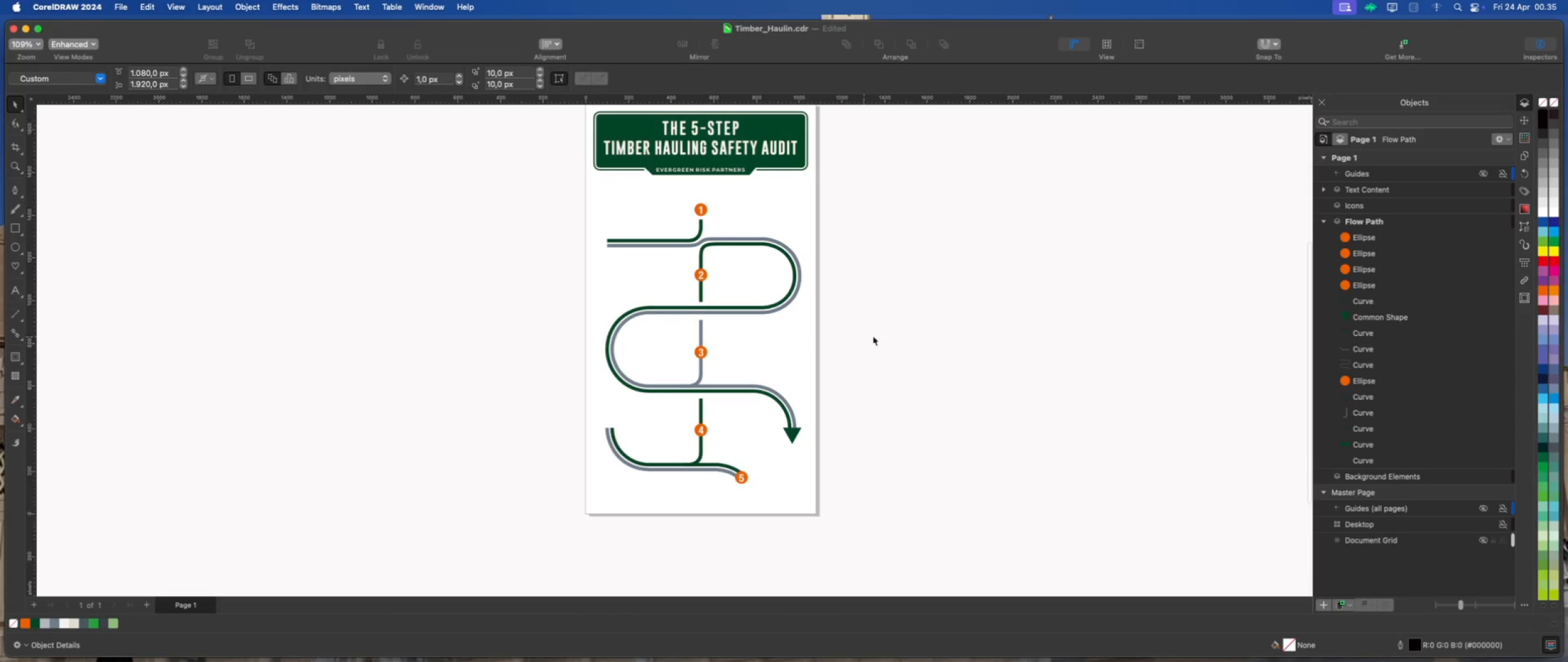 
left_click([861, 305])
 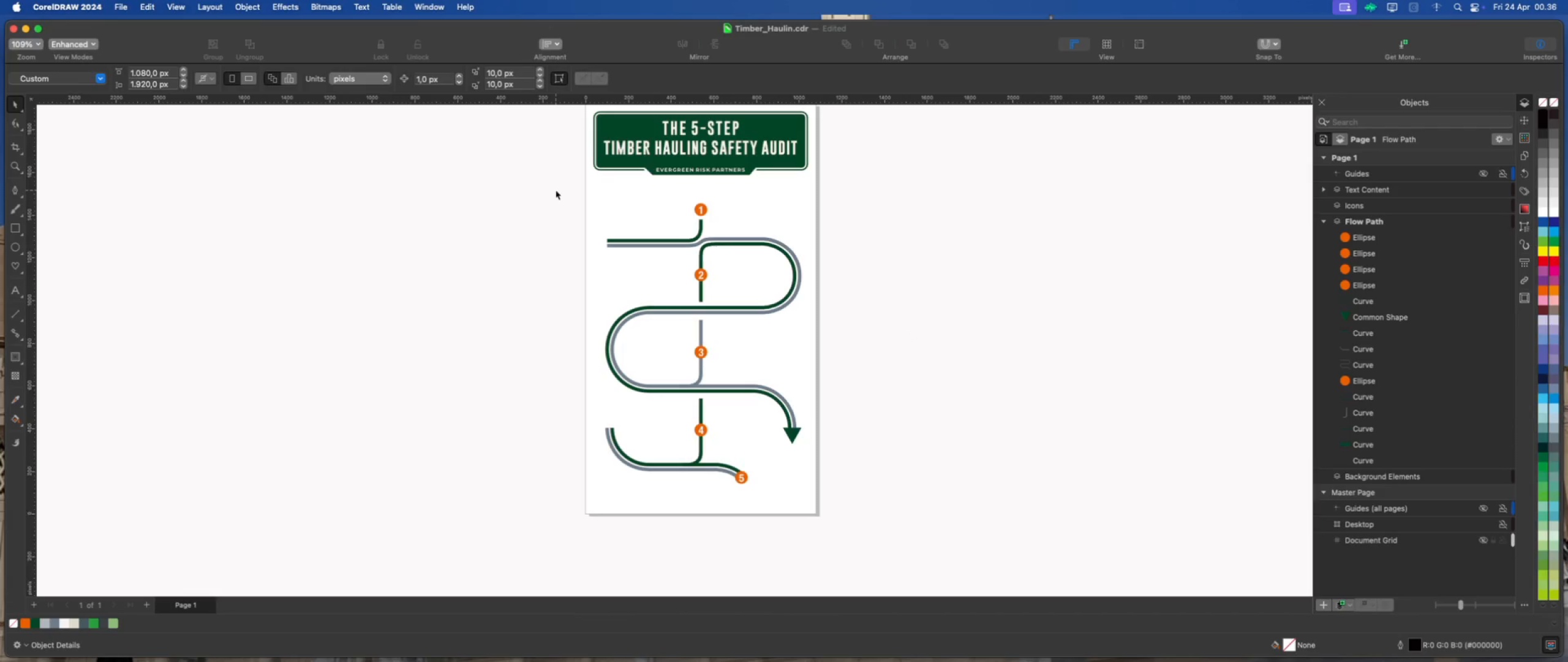 
left_click([628, 208])
 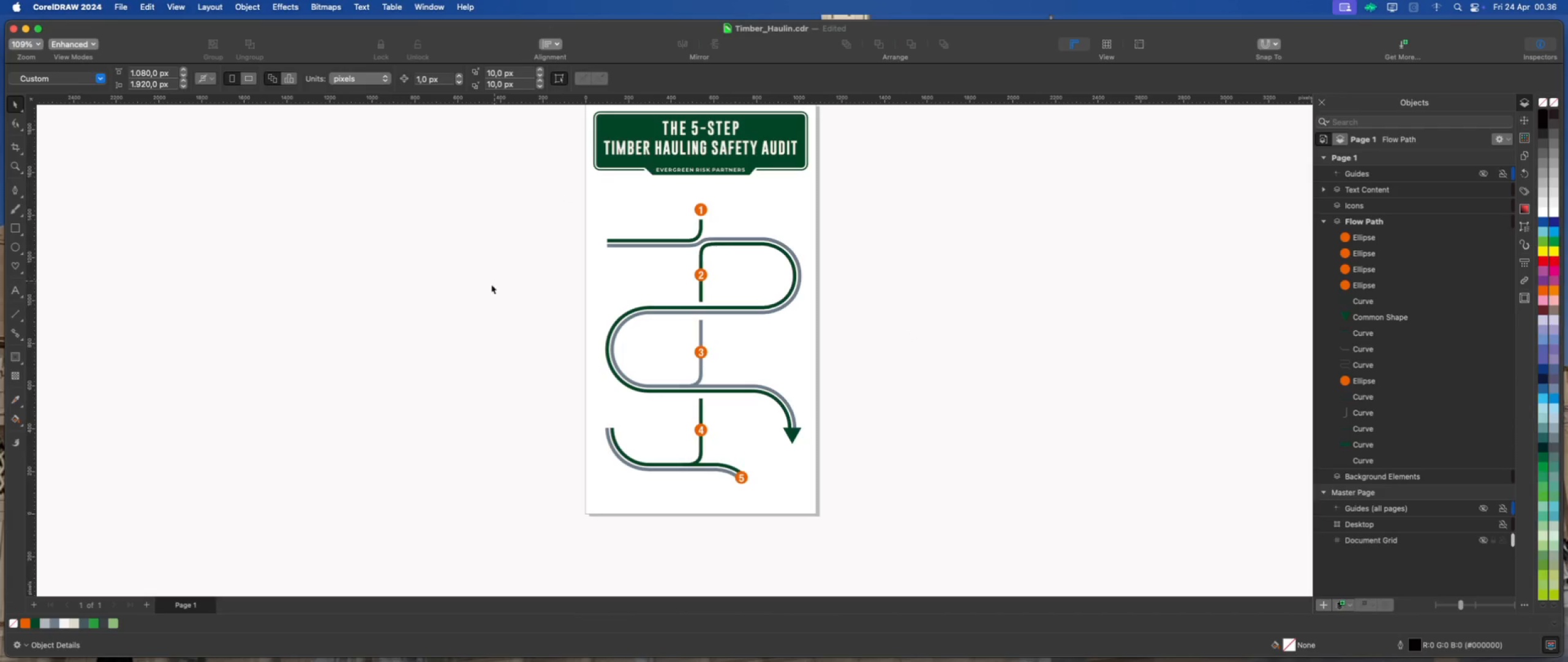 
scroll: coordinate [504, 230], scroll_direction: none, amount: 0.0
 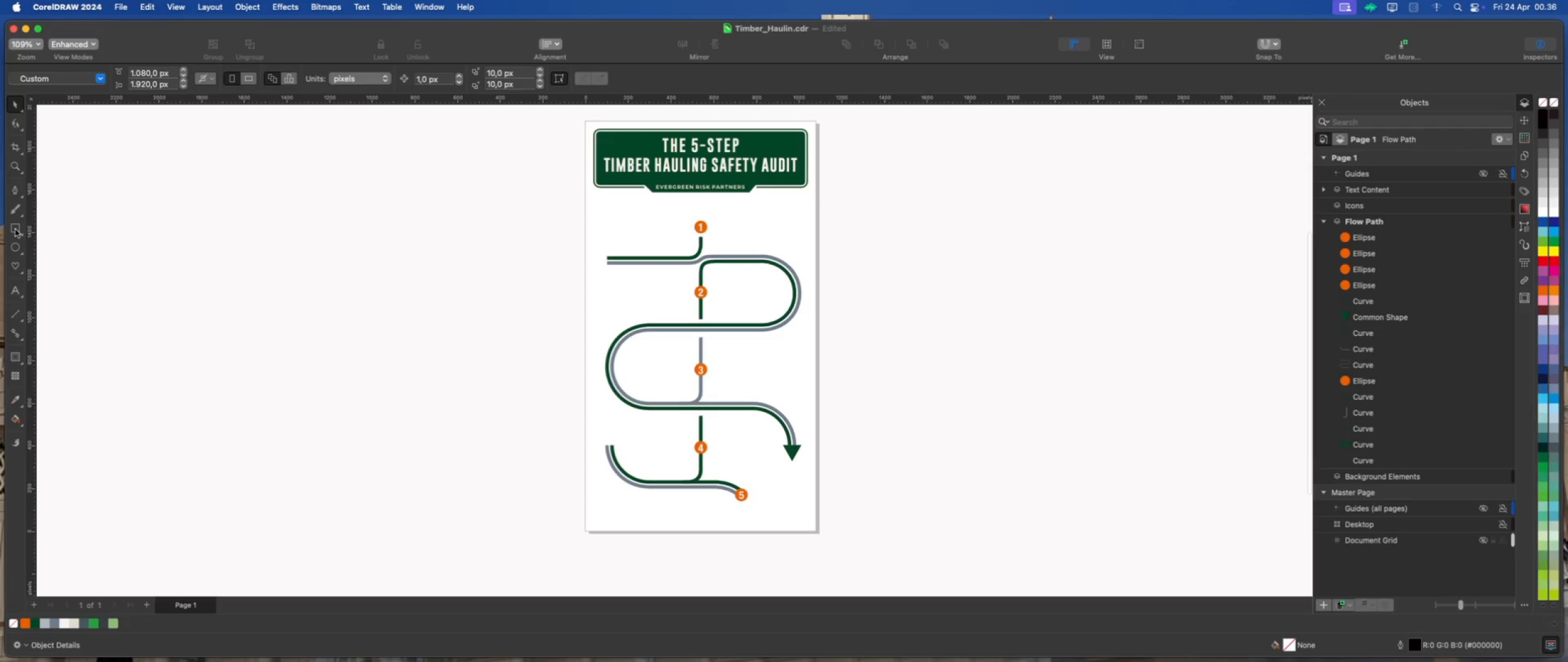 
double_click([15, 229])
 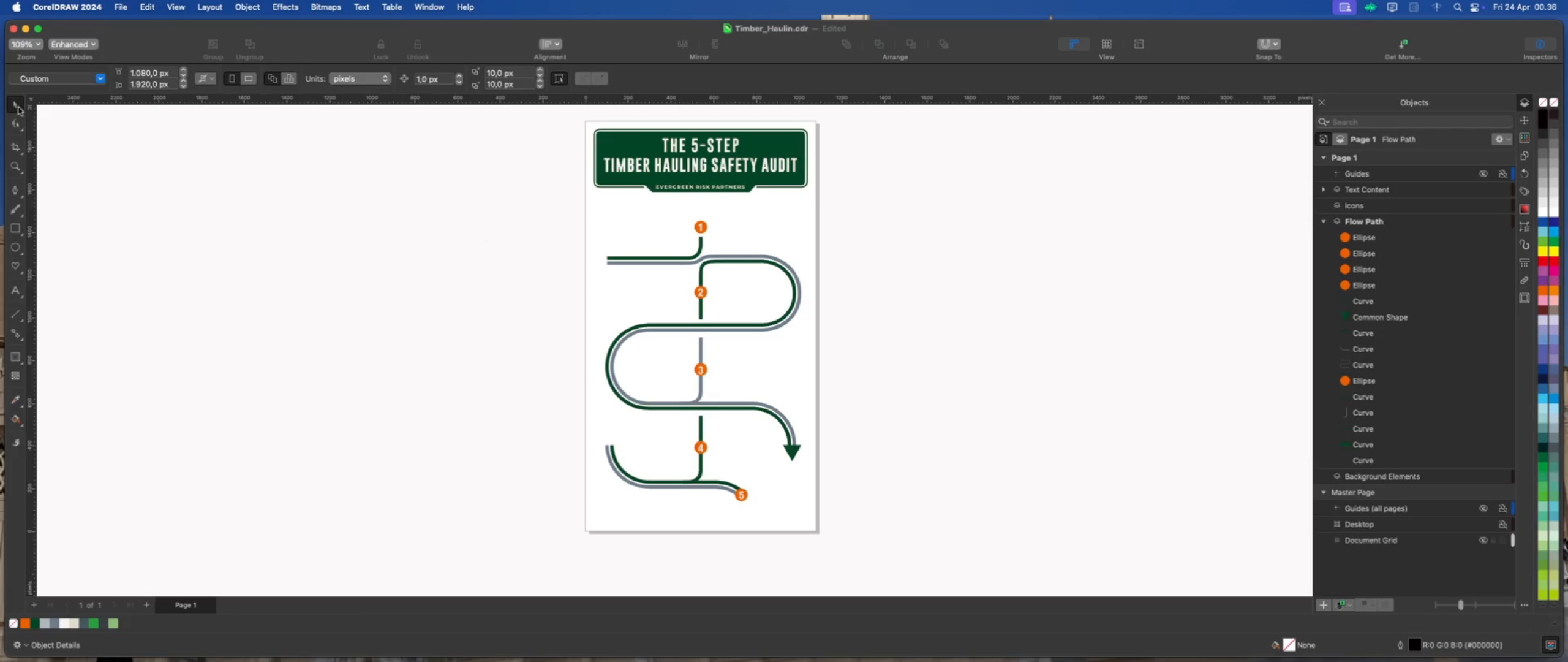 
left_click([752, 257])
 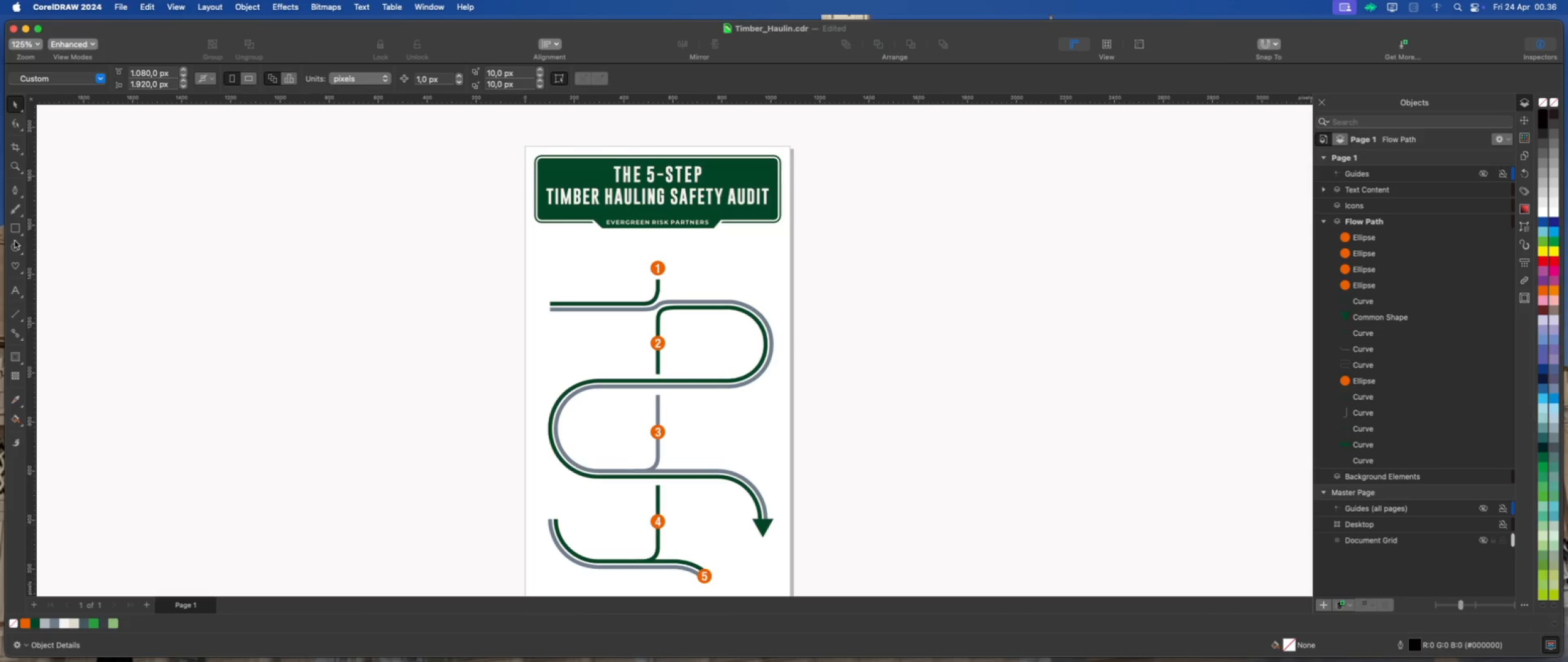 
scroll: coordinate [731, 205], scroll_direction: up, amount: 1.0
 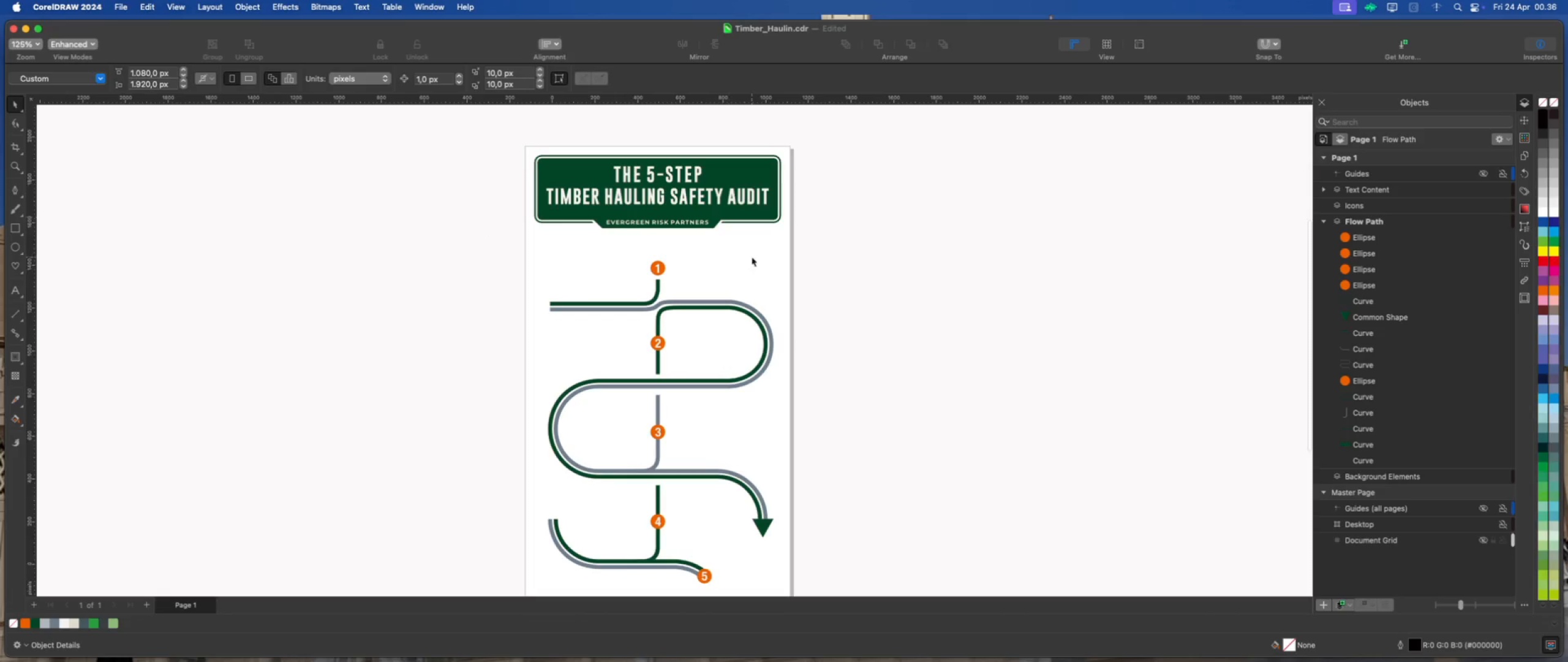 
double_click([15, 230])
 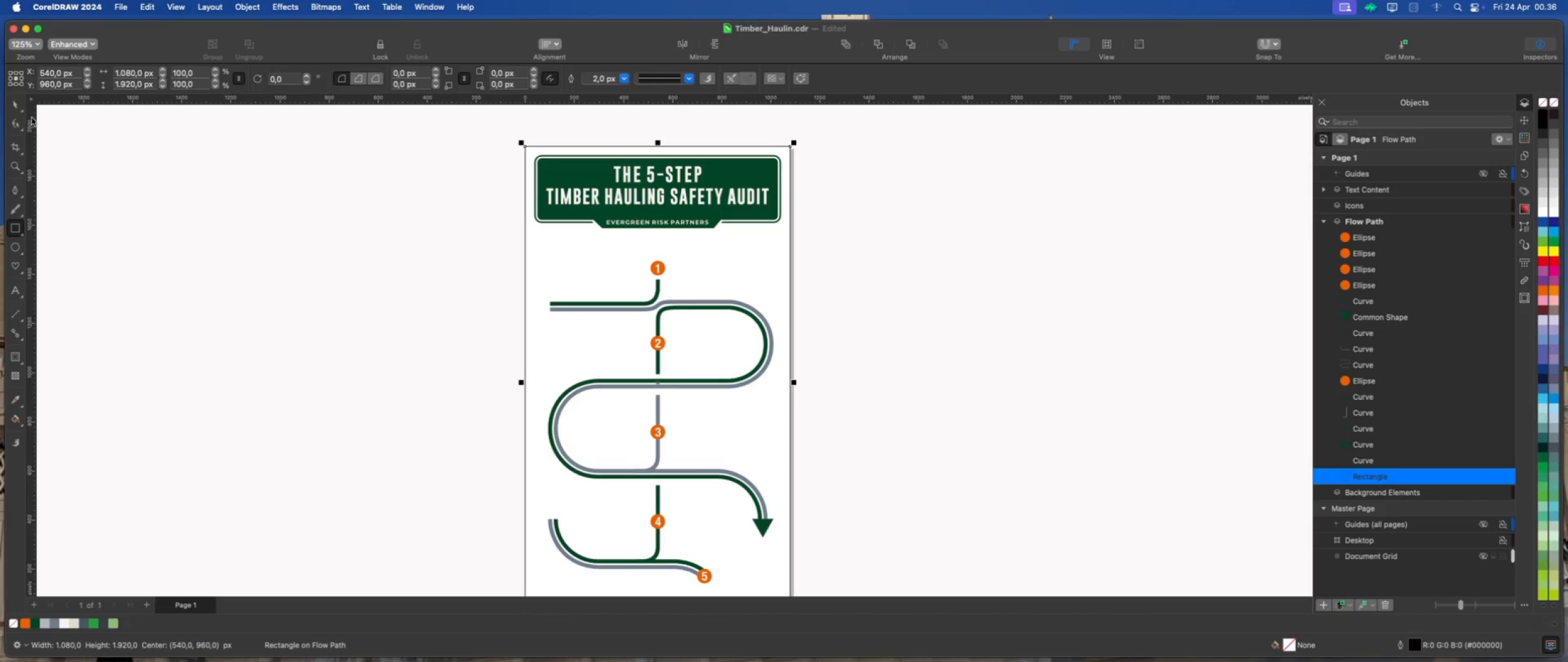 
left_click([13, 100])
 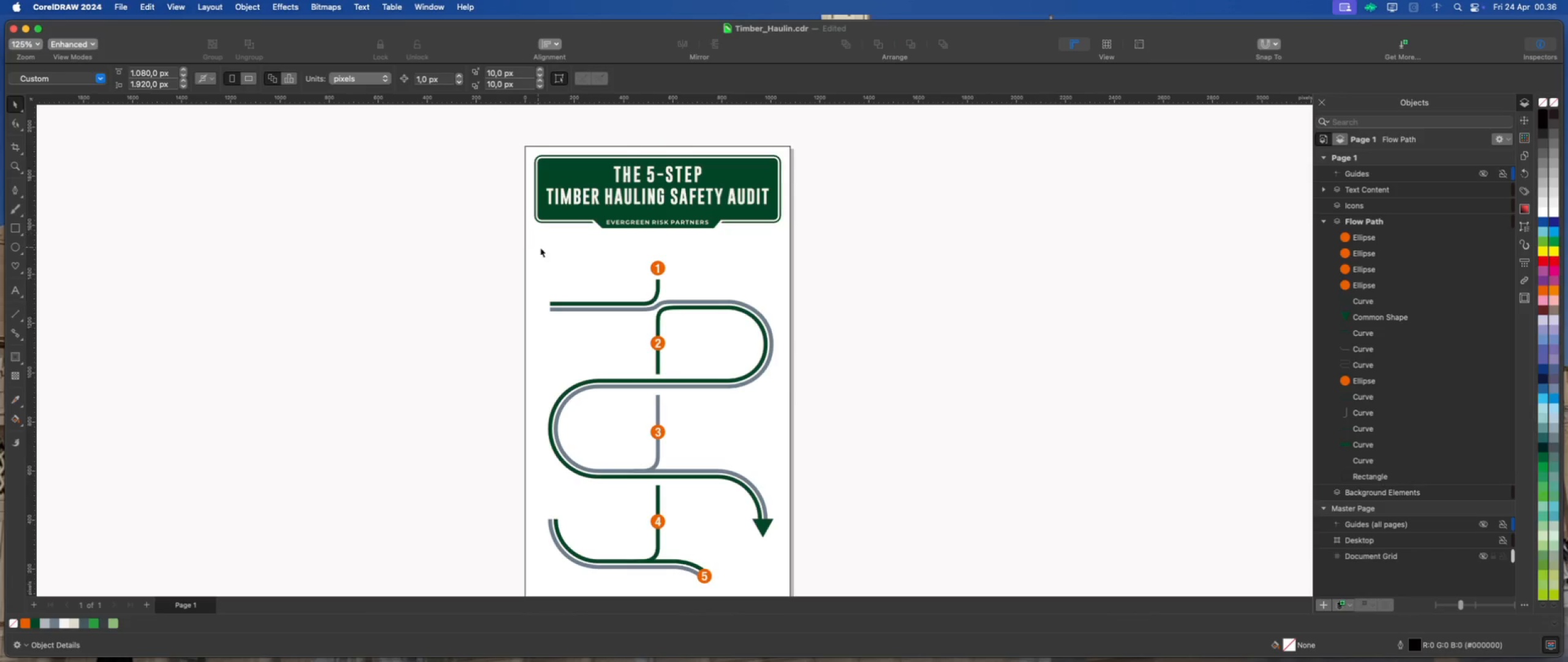 
left_click([543, 248])
 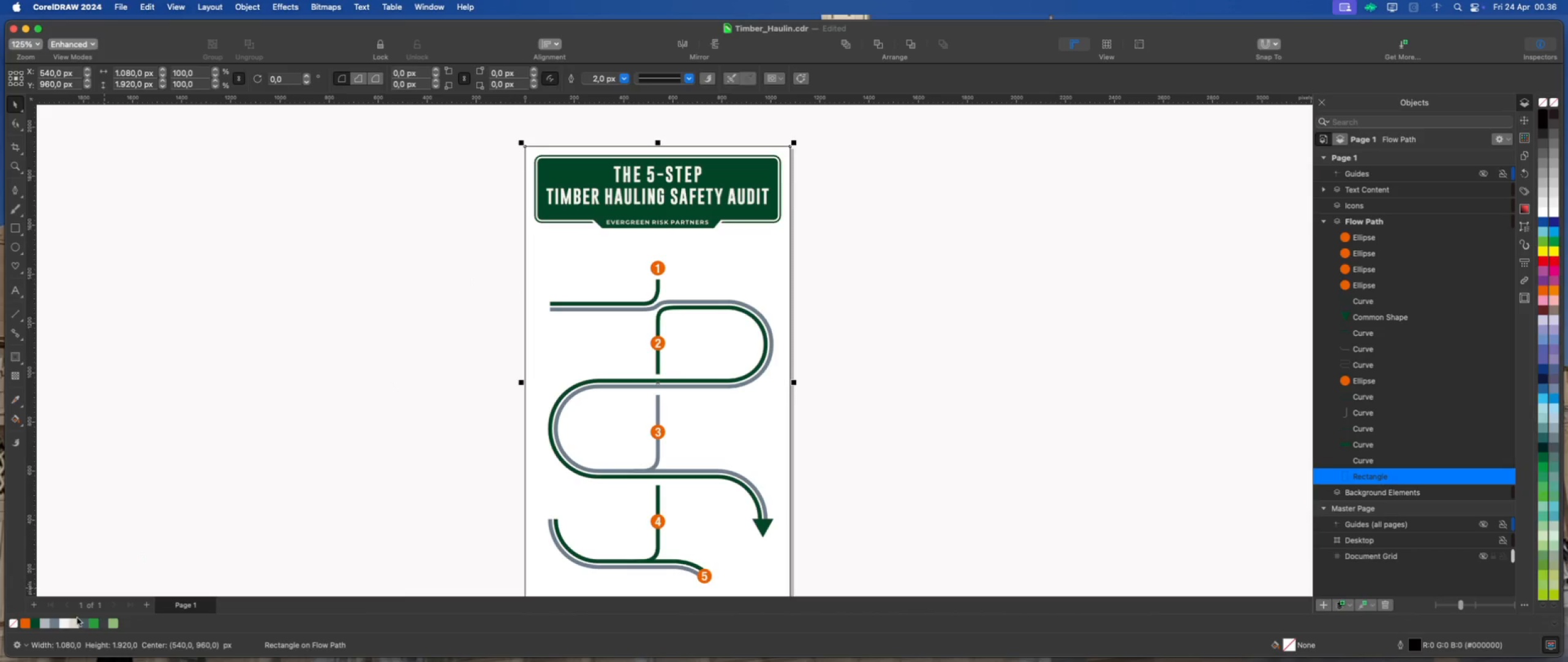 
left_click([66, 622])
 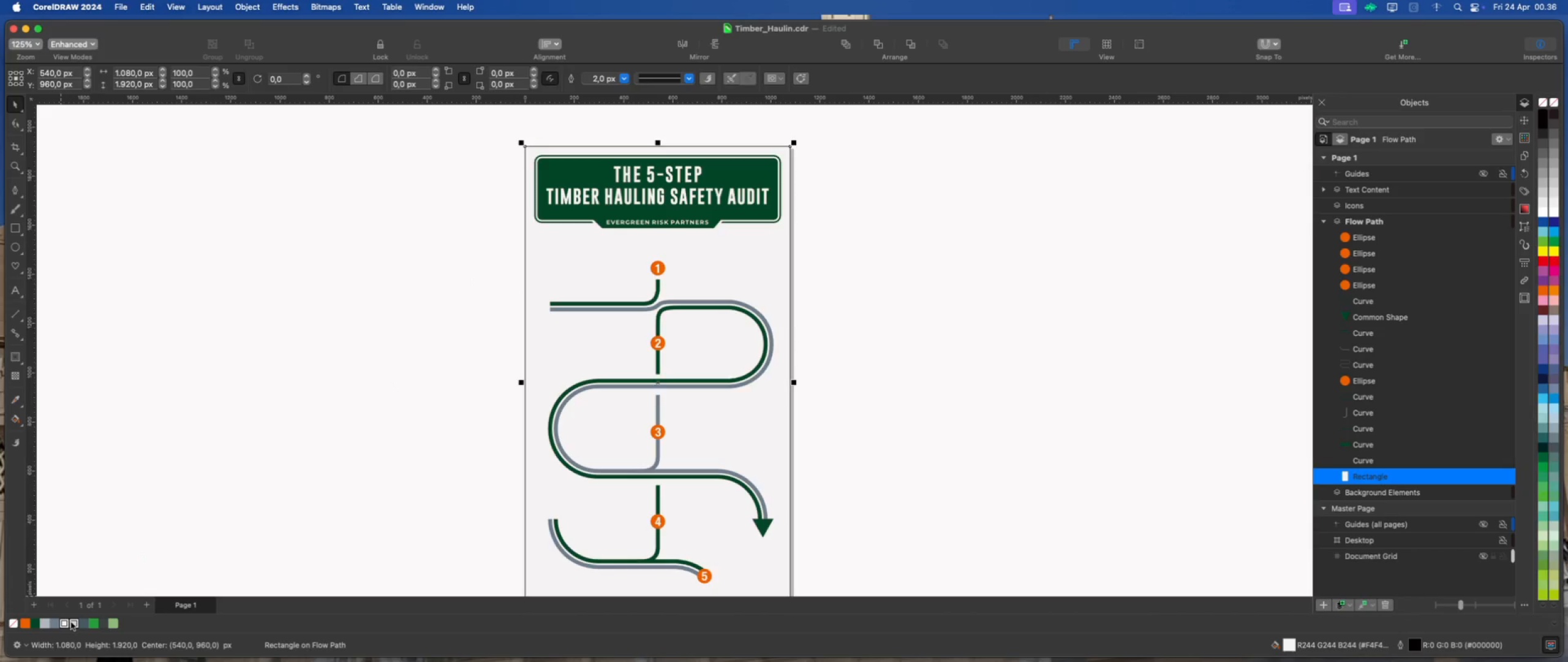 
scroll: coordinate [442, 363], scroll_direction: down, amount: 2.0
 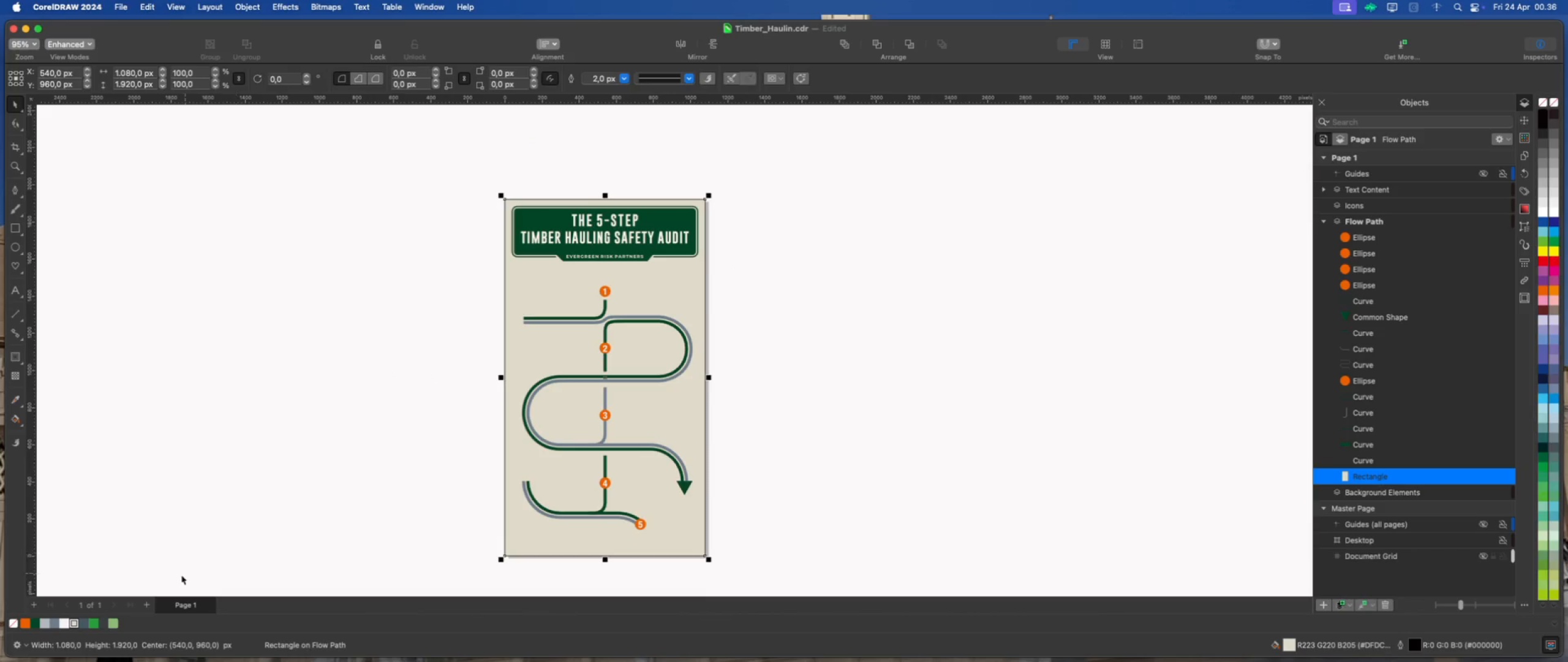 
left_click([61, 623])
 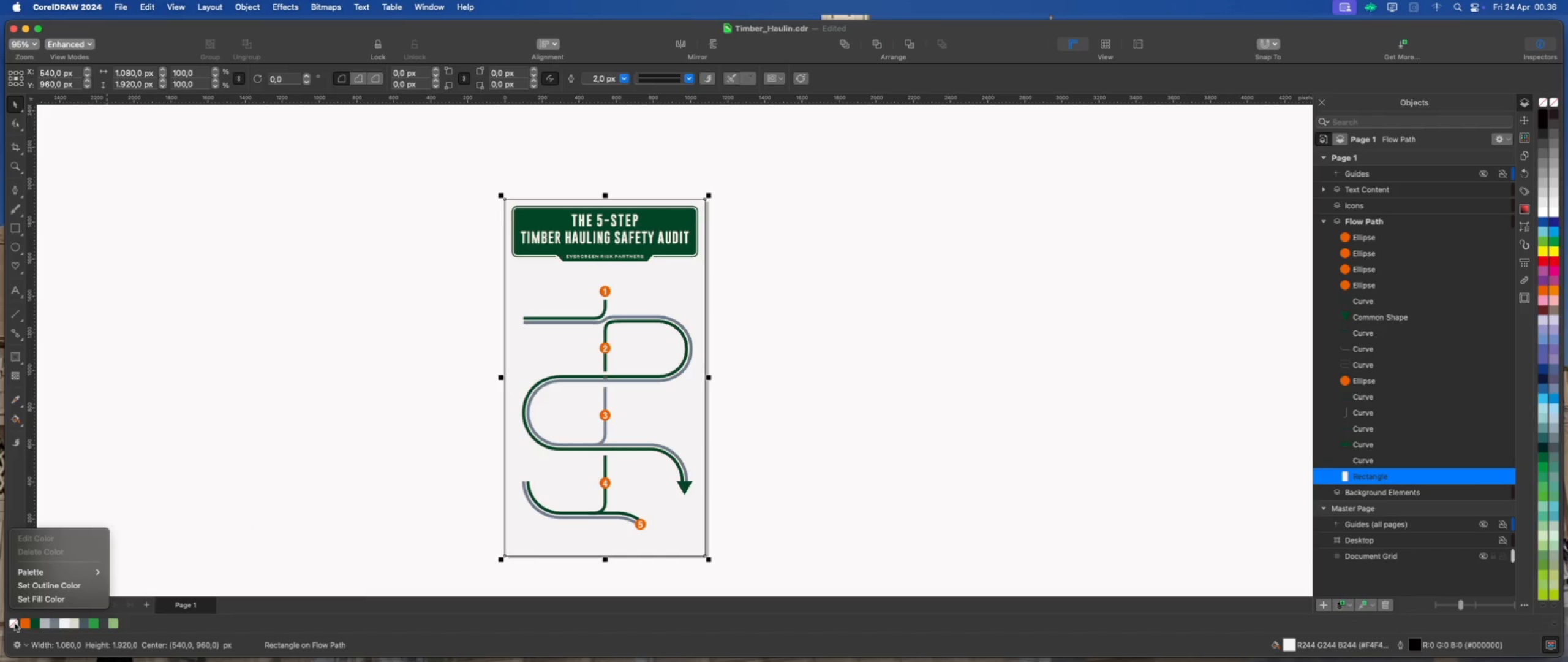 
left_click([61, 587])
 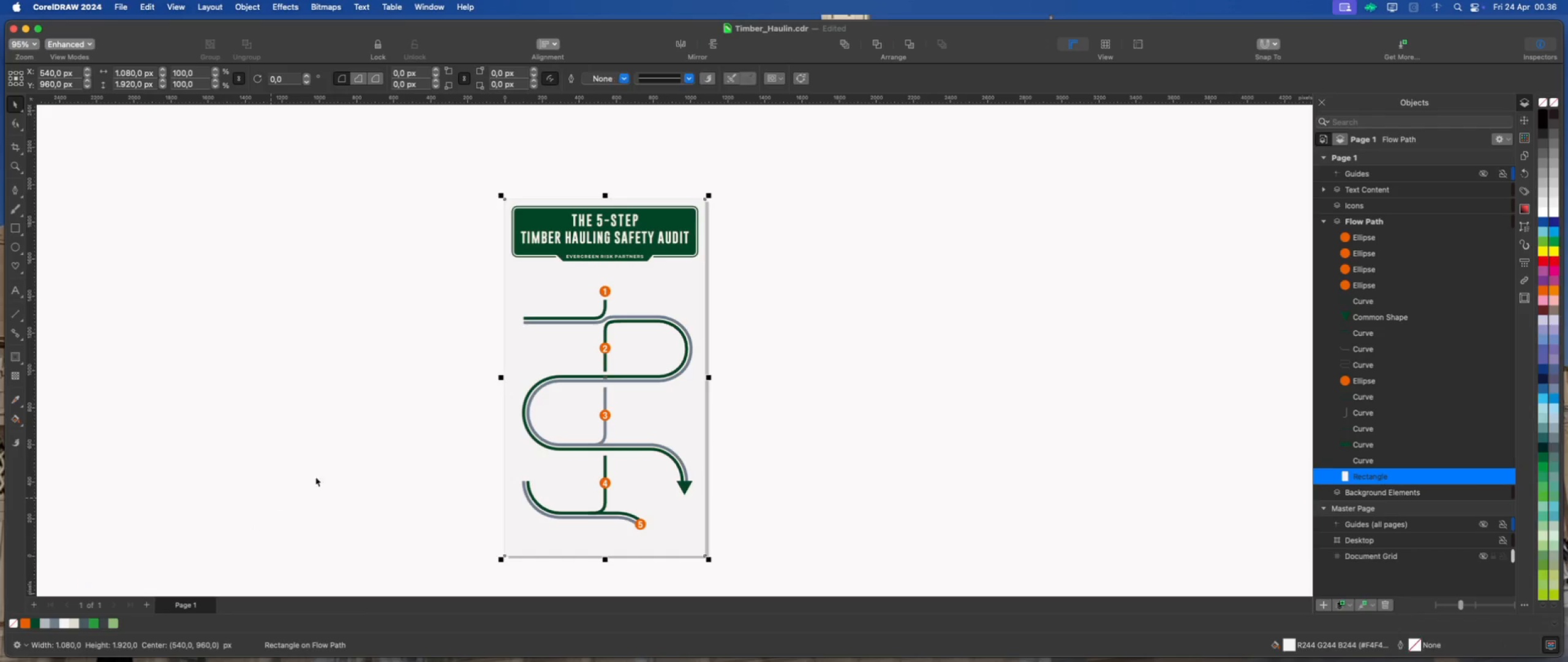 
left_click([772, 340])
 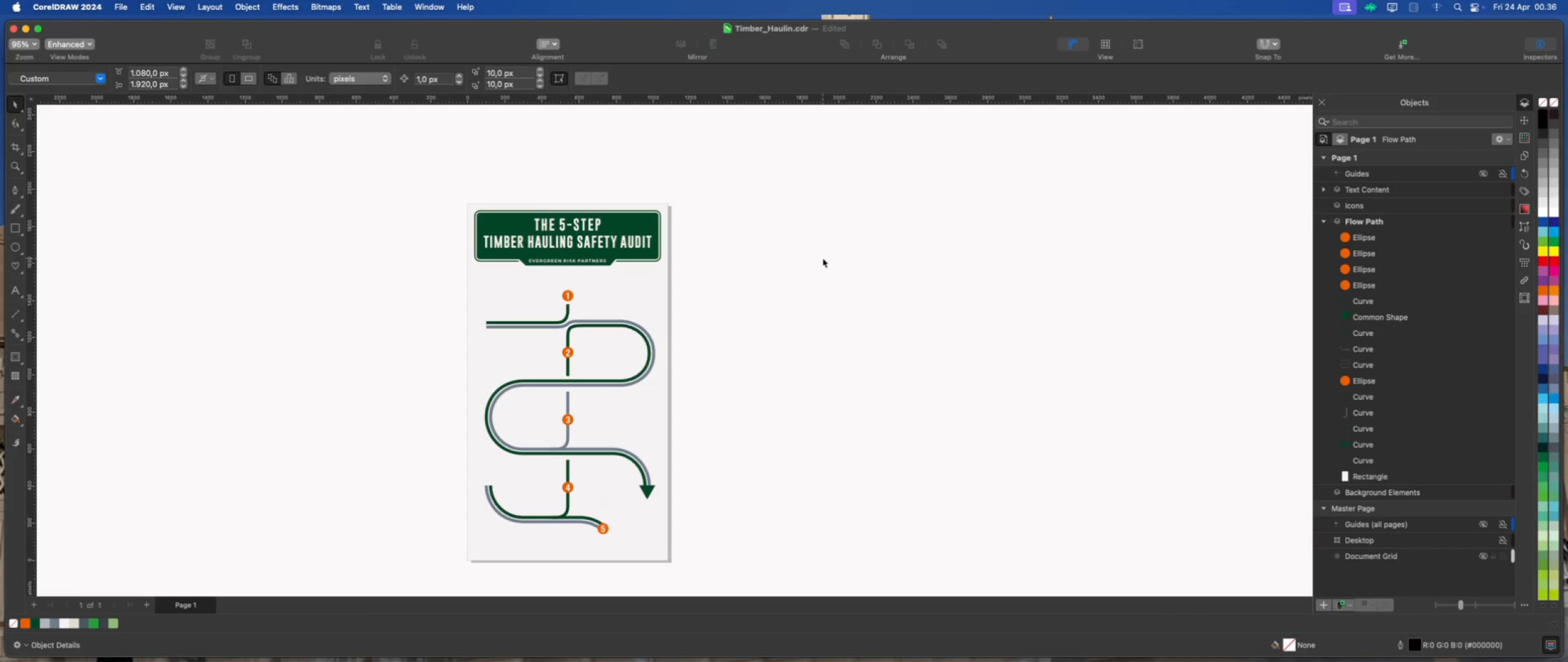 
scroll: coordinate [772, 343], scroll_direction: none, amount: 0.0
 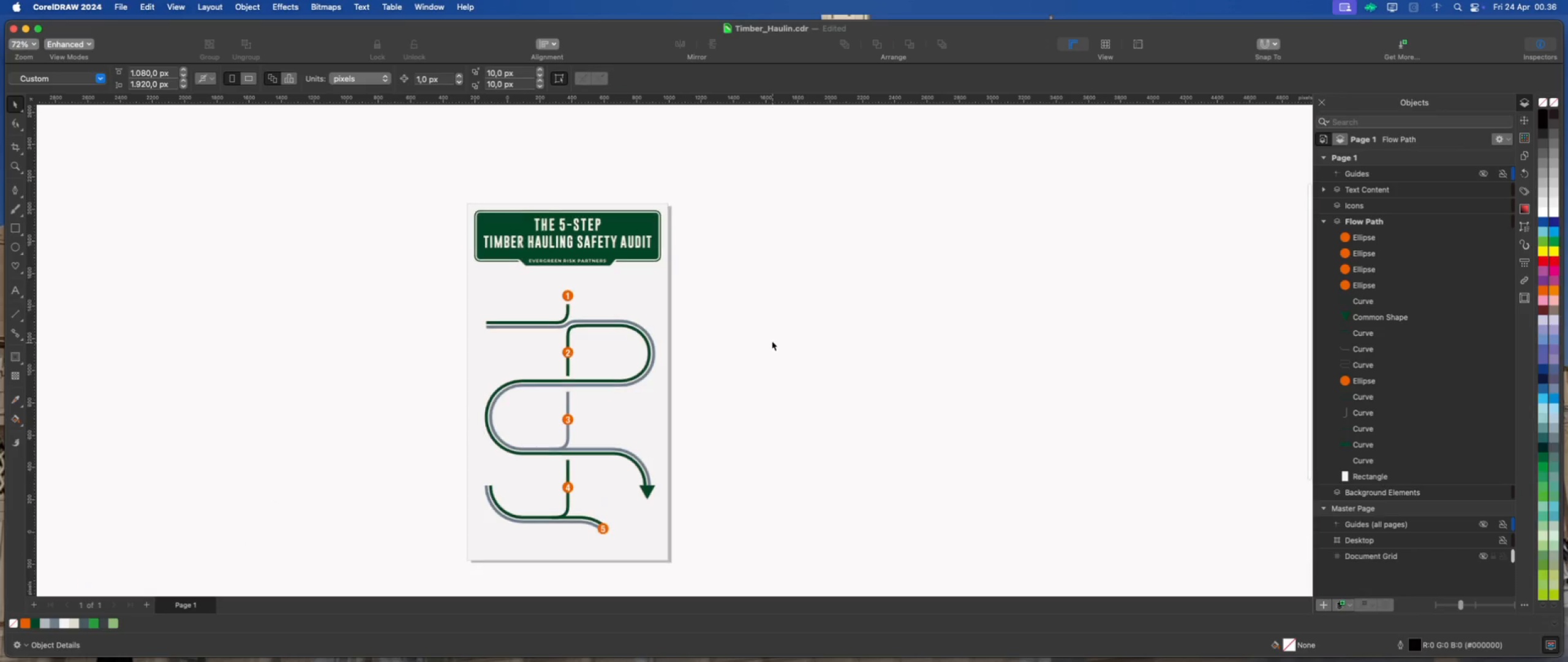 
wait(6.46)
 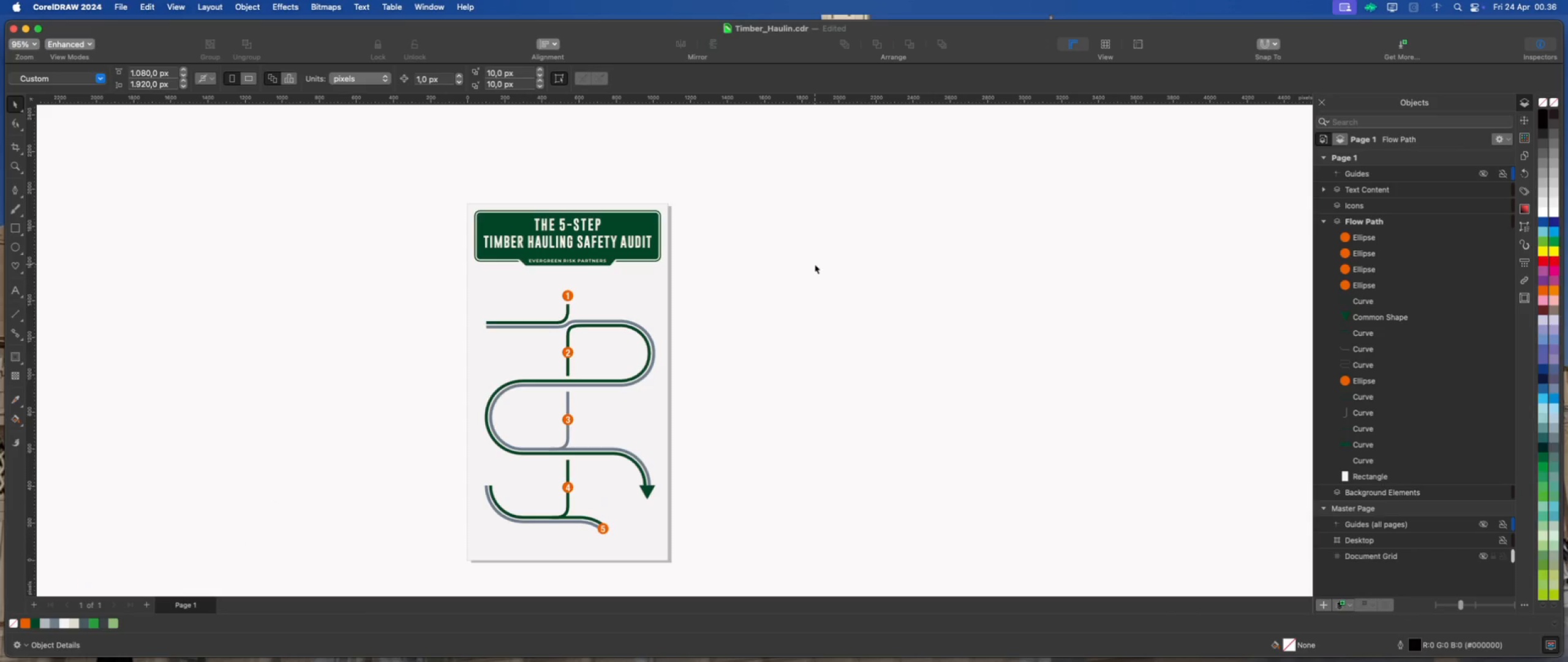 
left_click([13, 190])
 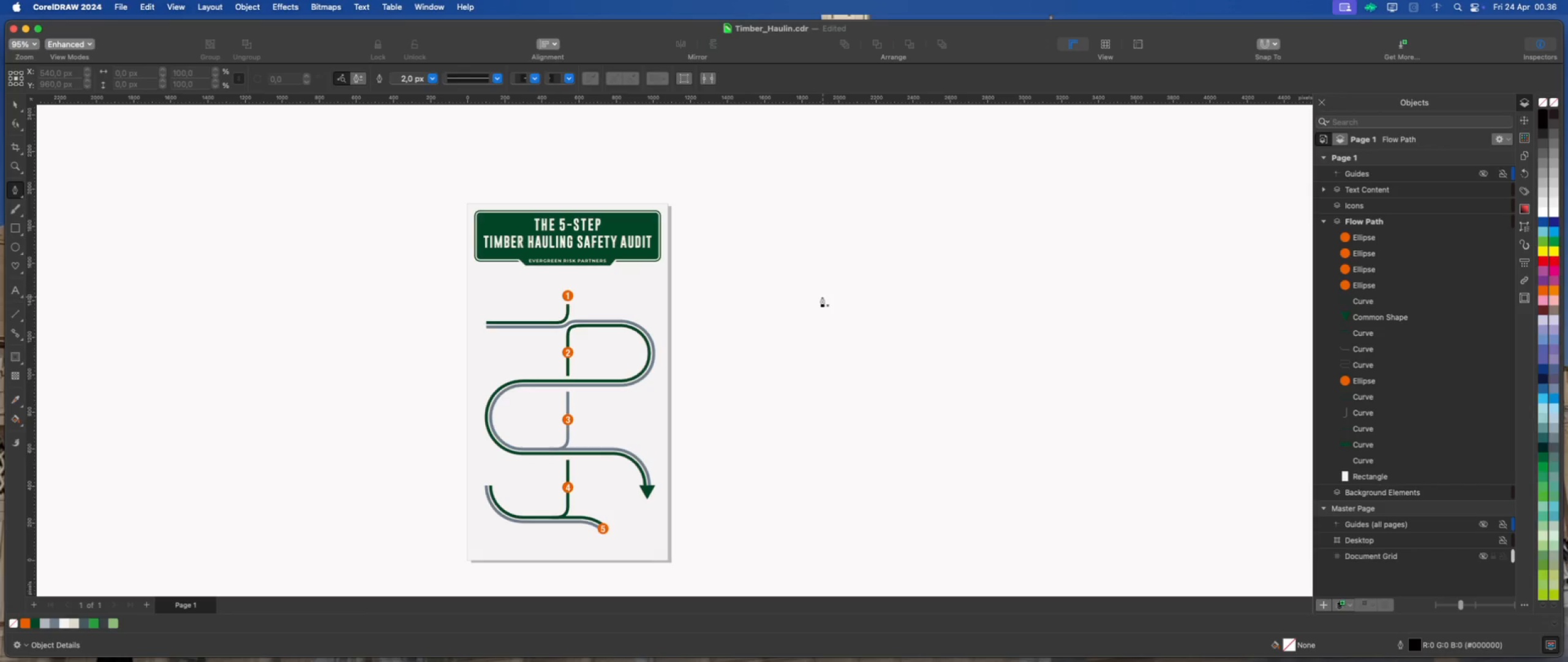 
scroll: coordinate [710, 298], scroll_direction: up, amount: 8.0
 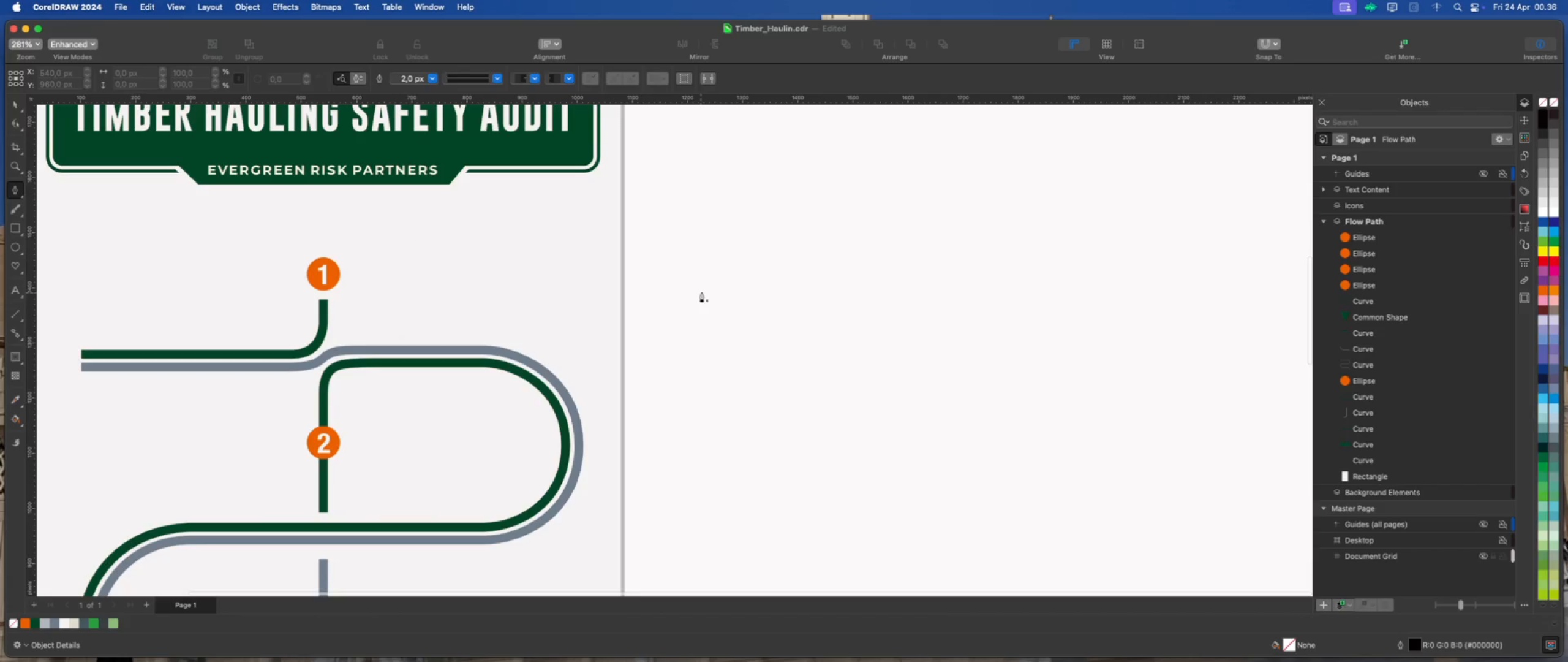 
left_click([687, 291])
 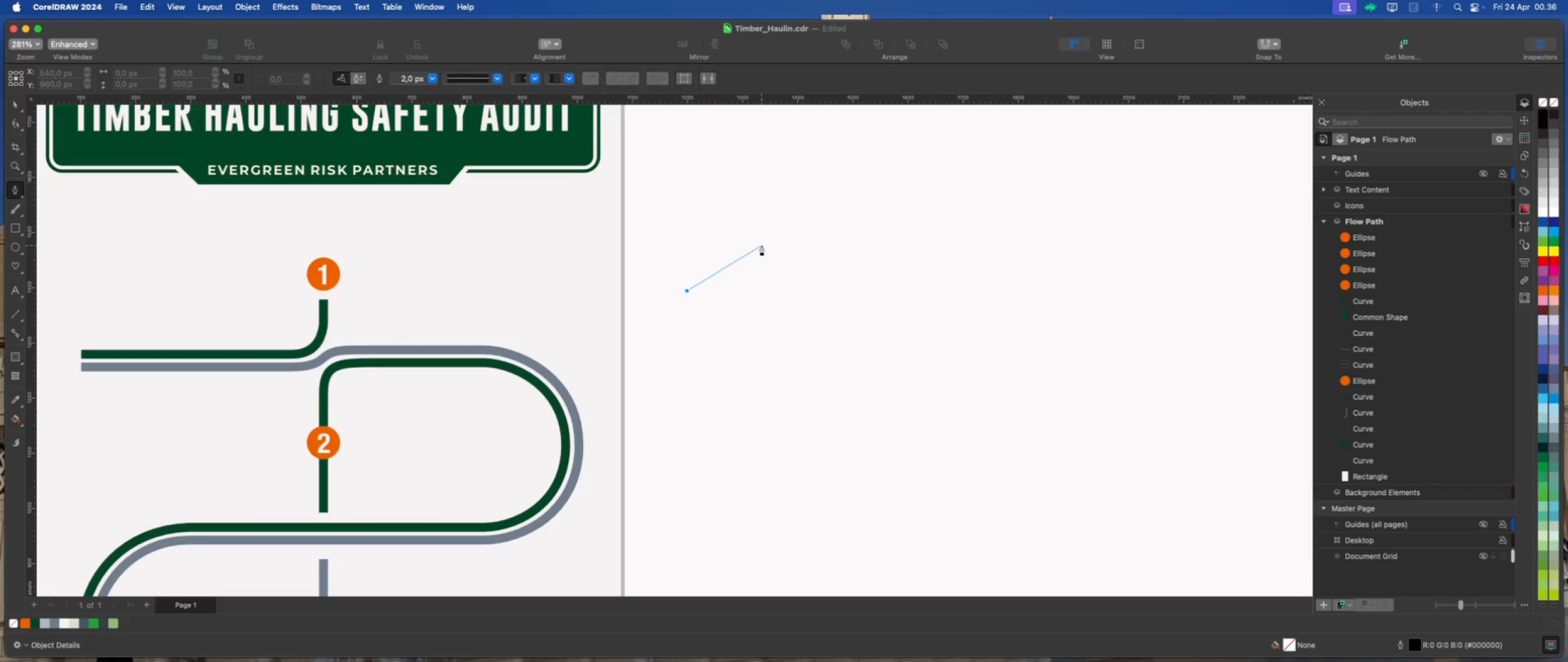 
left_click([763, 243])
 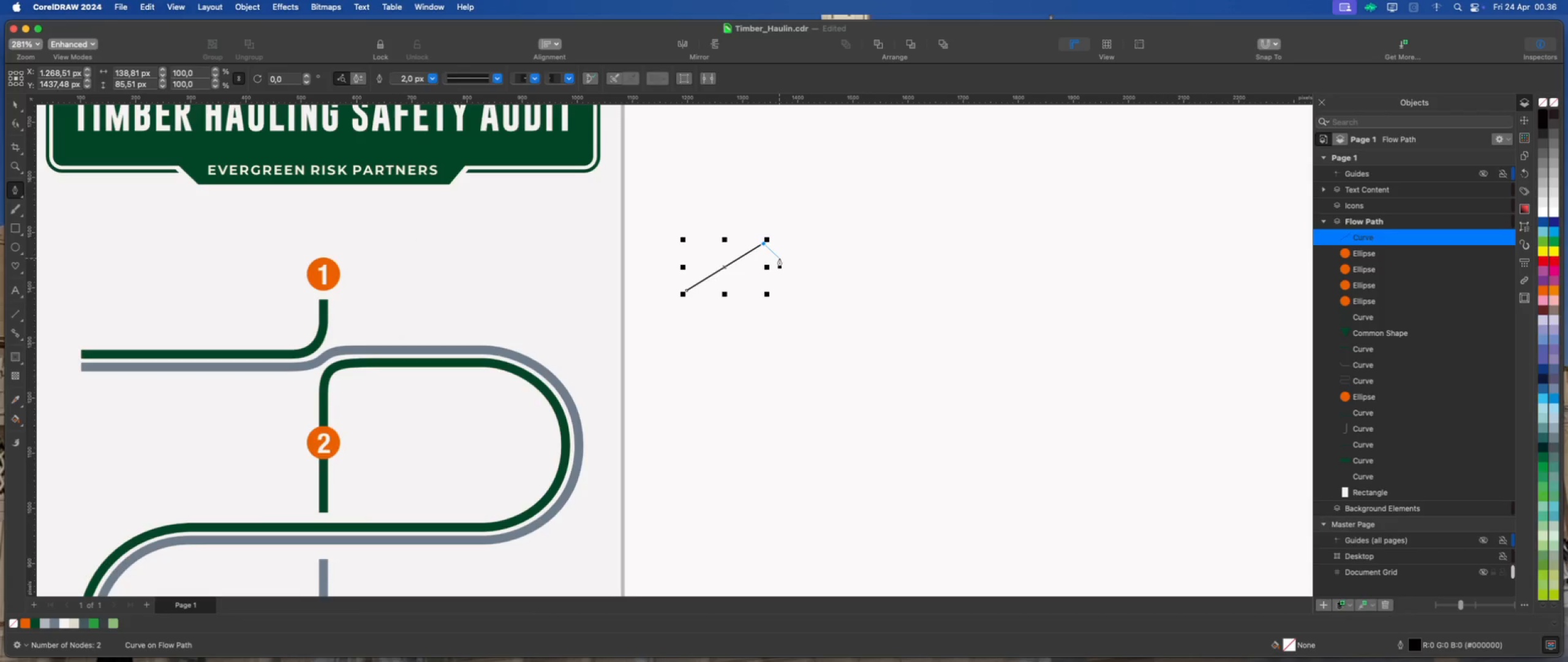 
left_click([779, 258])
 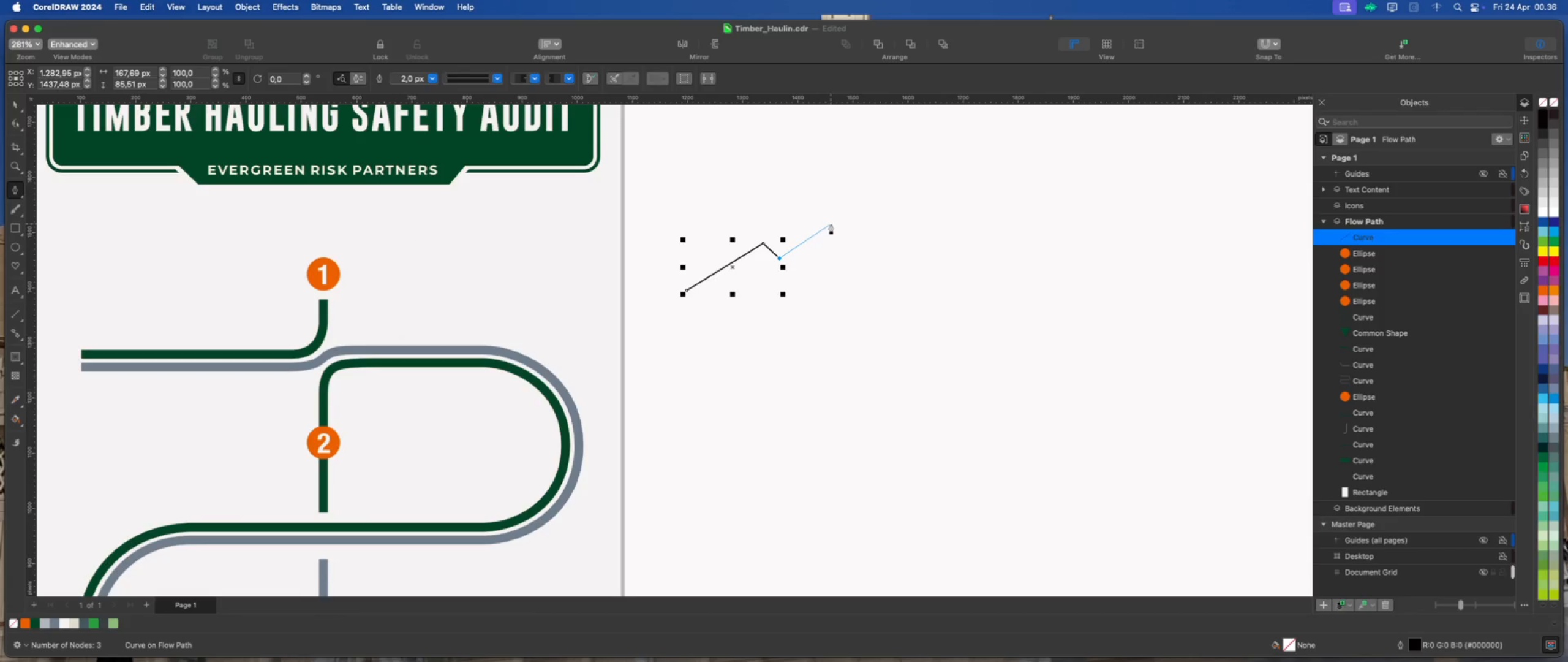 
left_click([832, 221])
 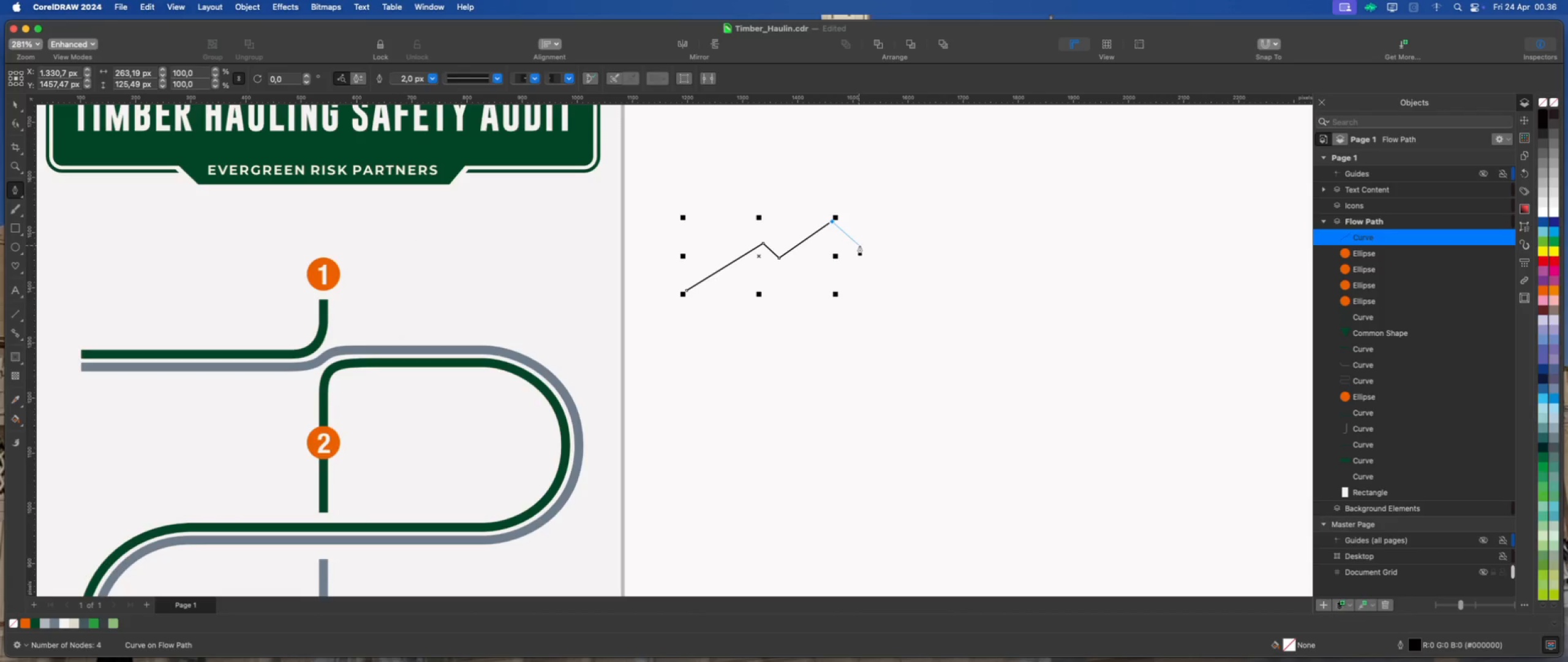 
left_click([861, 246])
 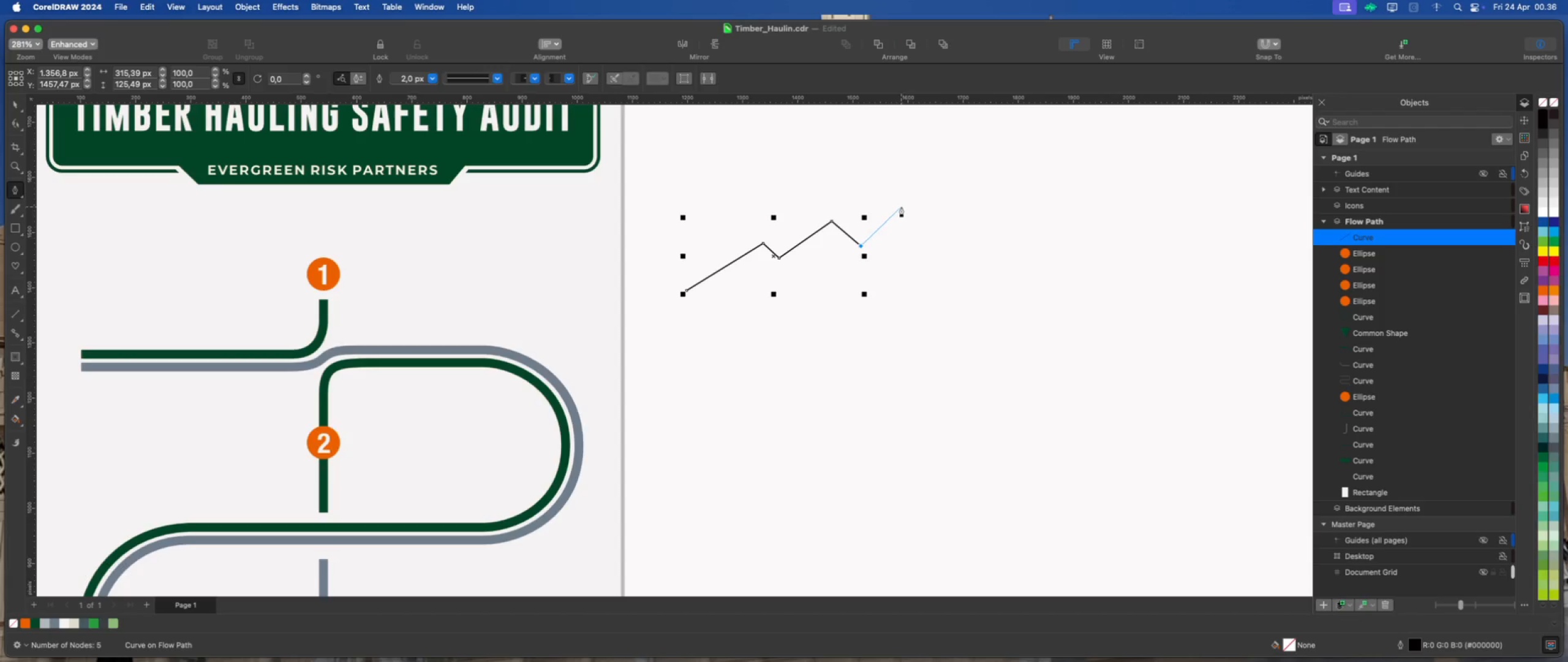 
left_click_drag(start_coordinate=[900, 206], to_coordinate=[914, 200])
 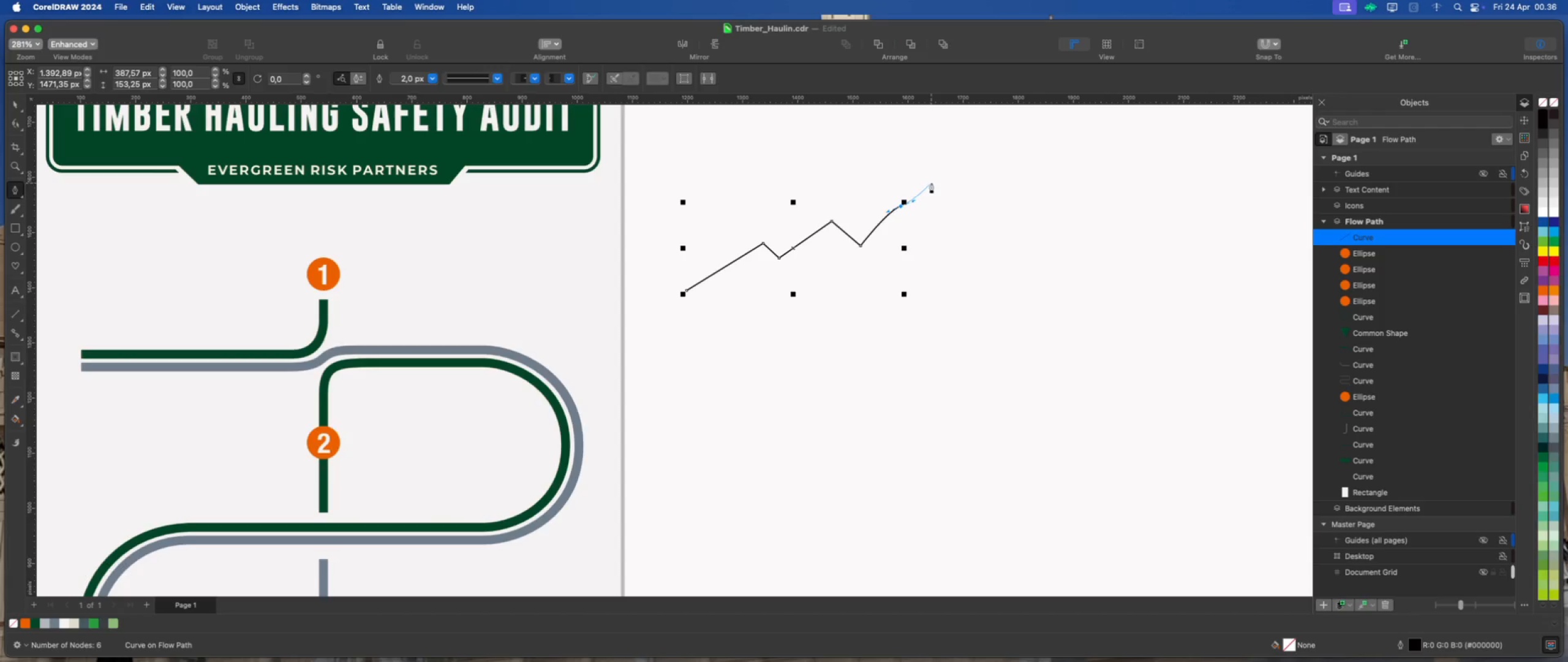 
left_click([932, 183])
 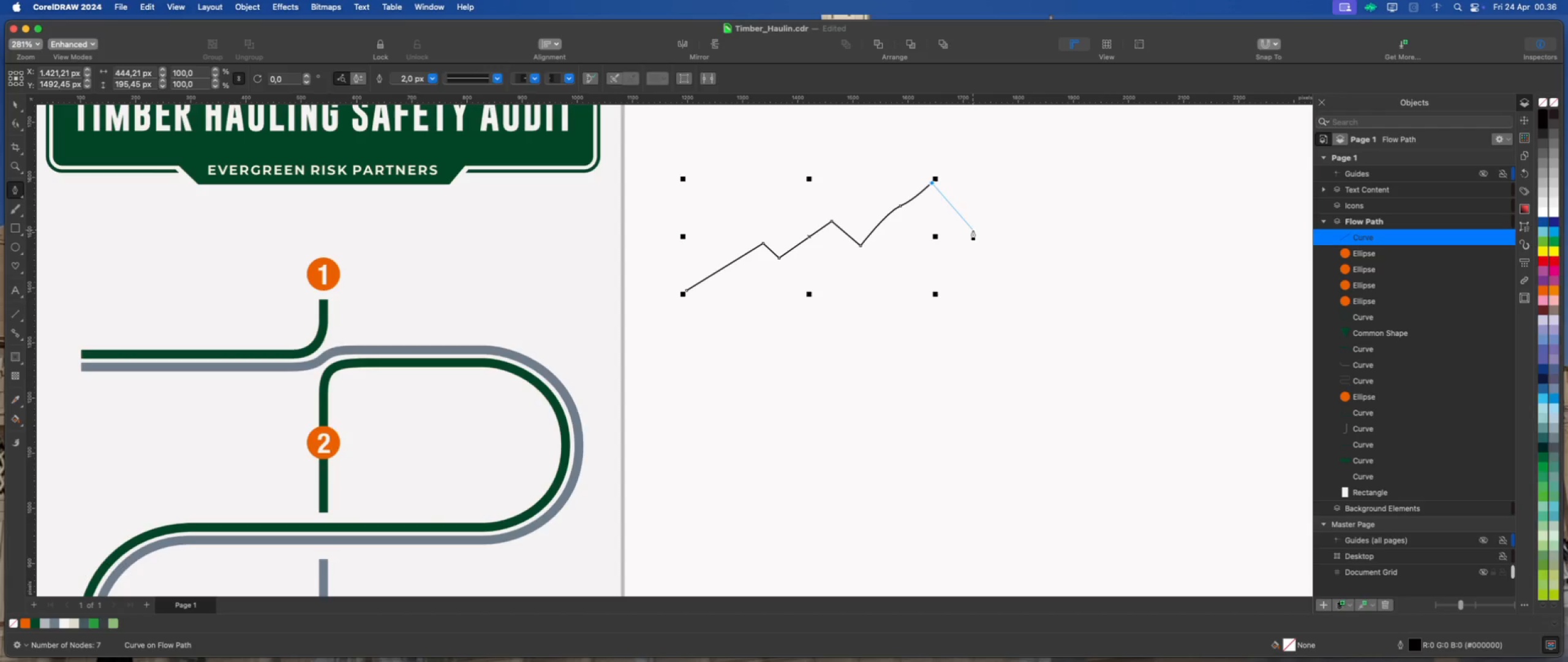 
left_click([967, 224])
 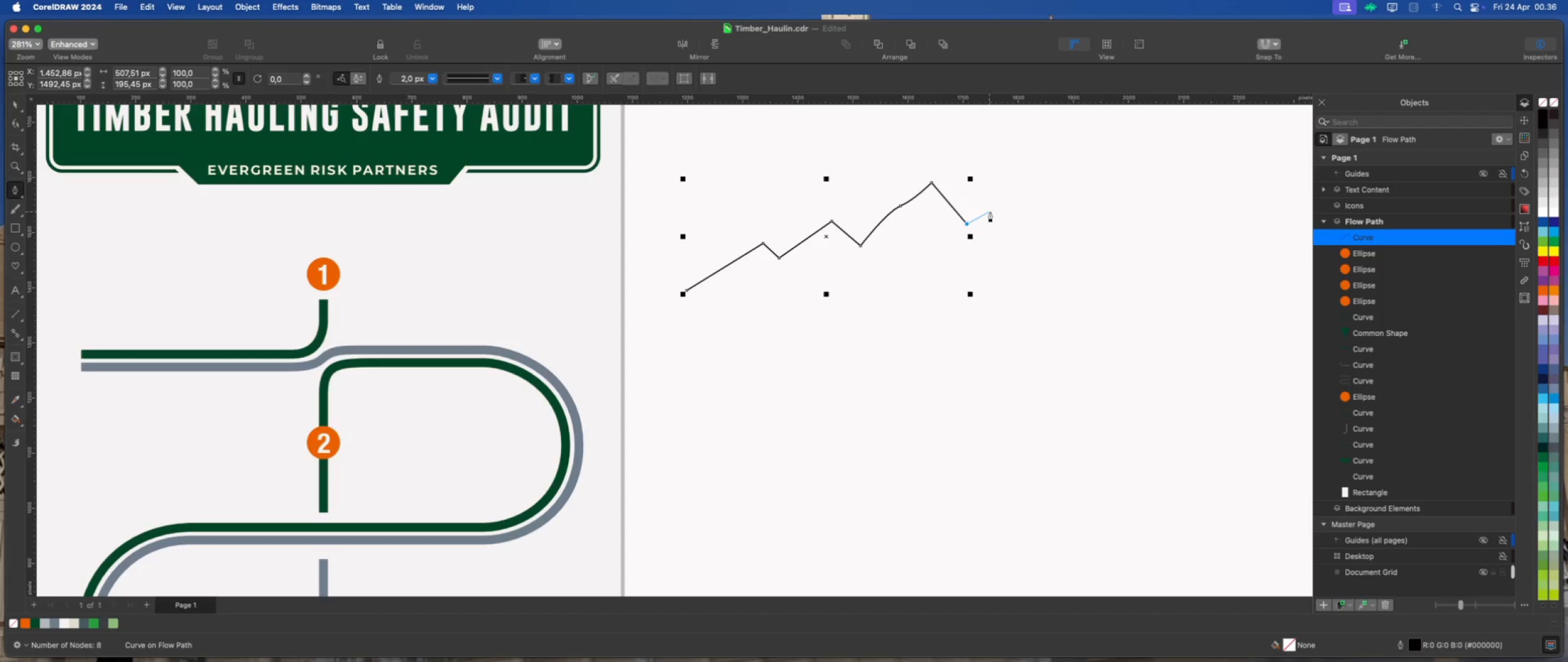 
left_click([991, 211])
 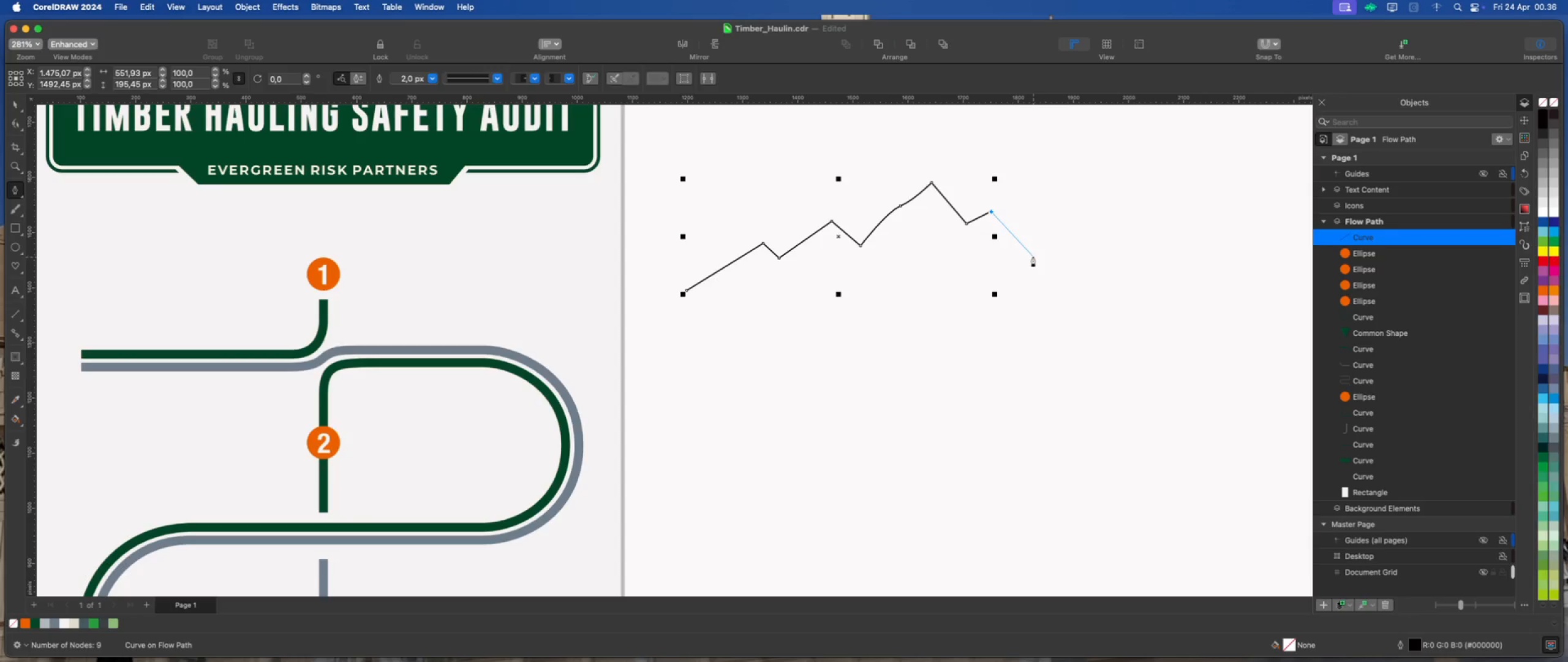 
left_click([1028, 253])
 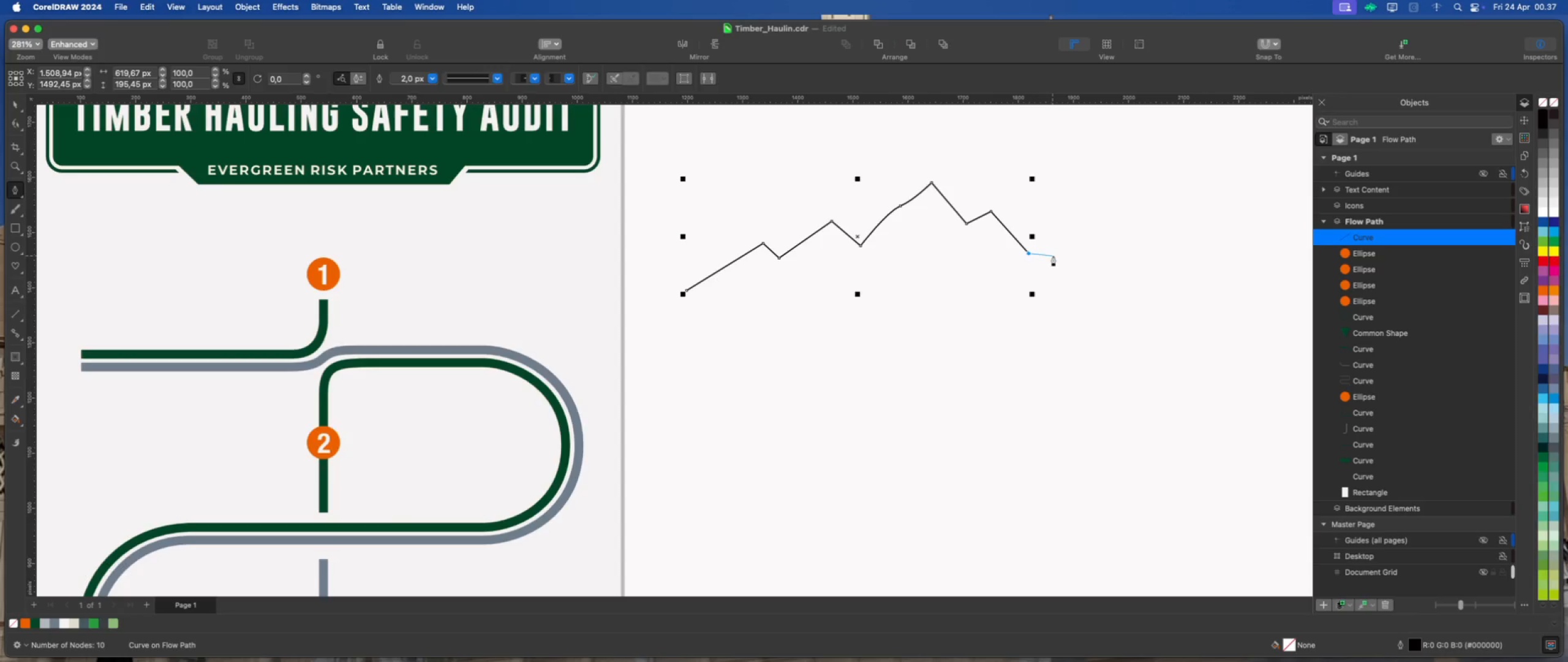 
left_click_drag(start_coordinate=[1060, 261], to_coordinate=[1071, 267])
 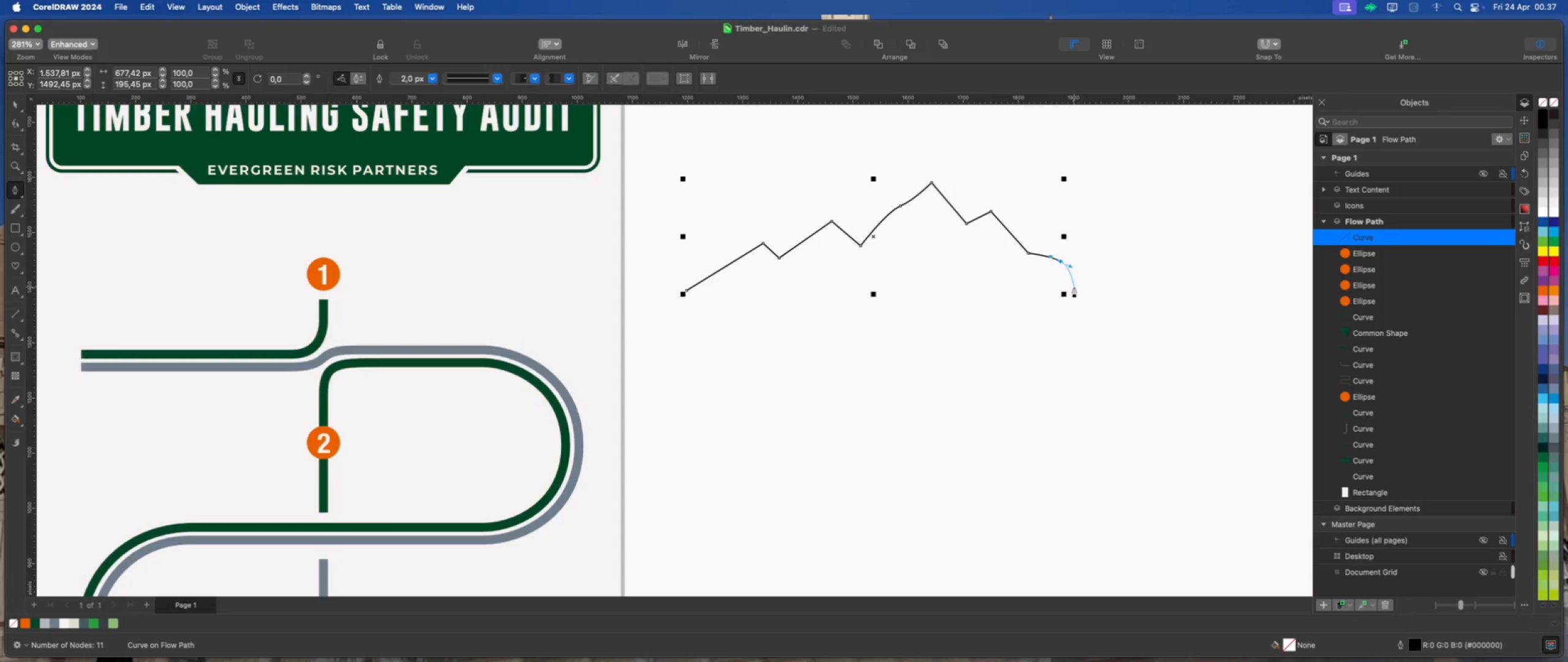 
left_click([1074, 287])
 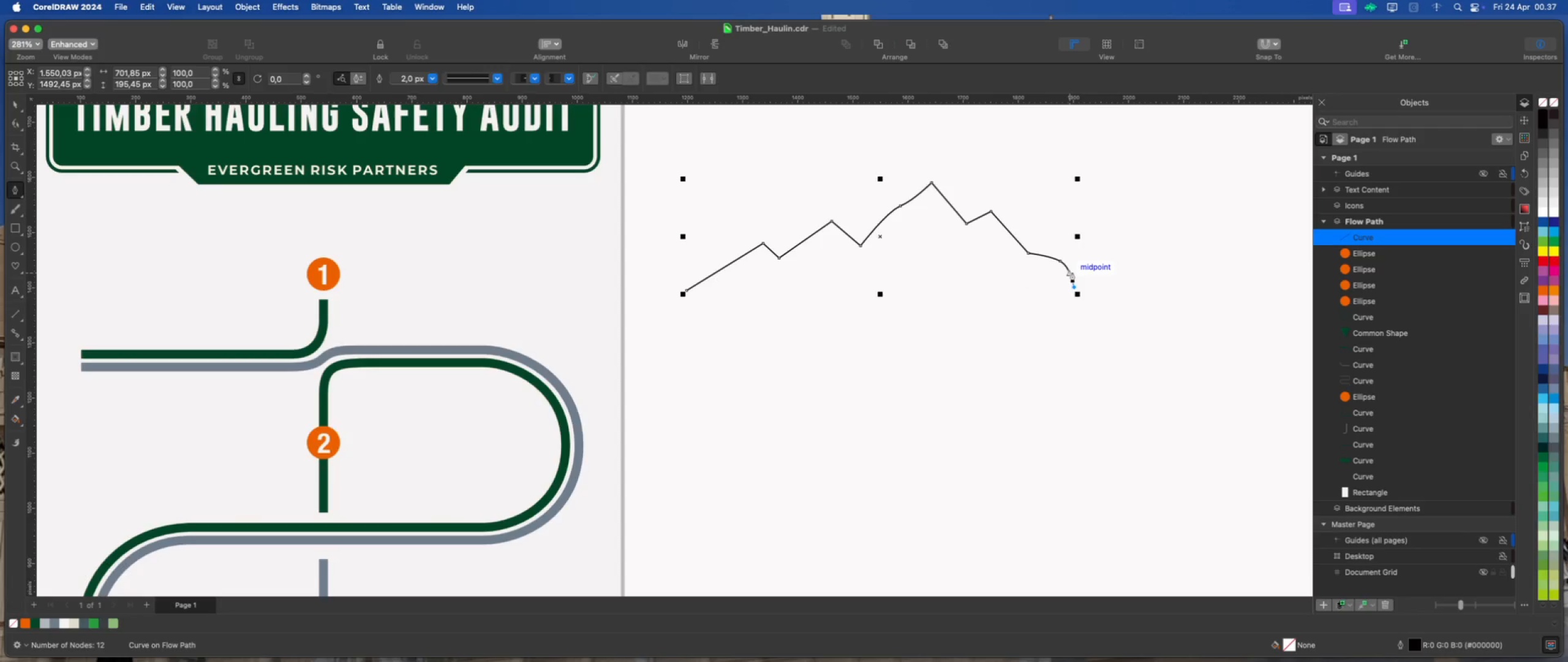 
hold_key(key=CommandLeft, duration=0.54)
 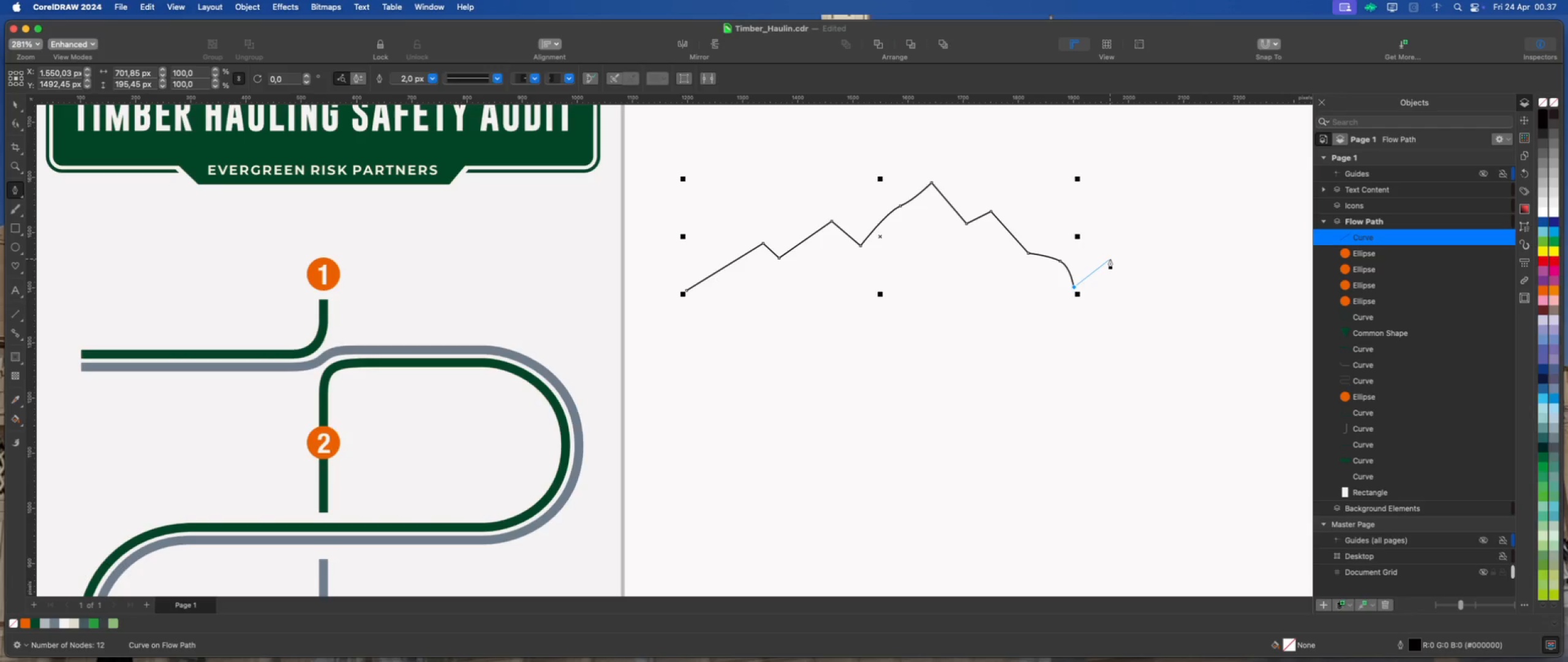 
key(Meta+Z)
 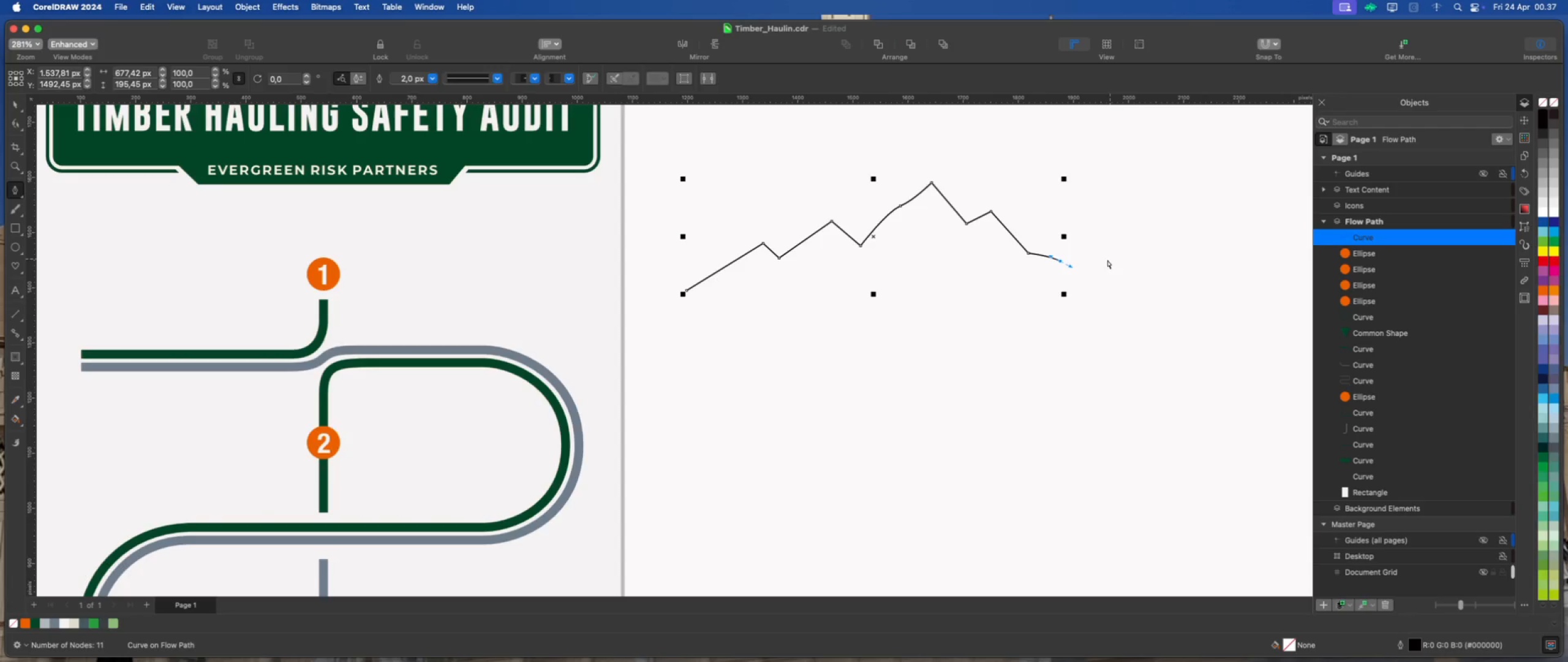 
key(Meta+Z)
 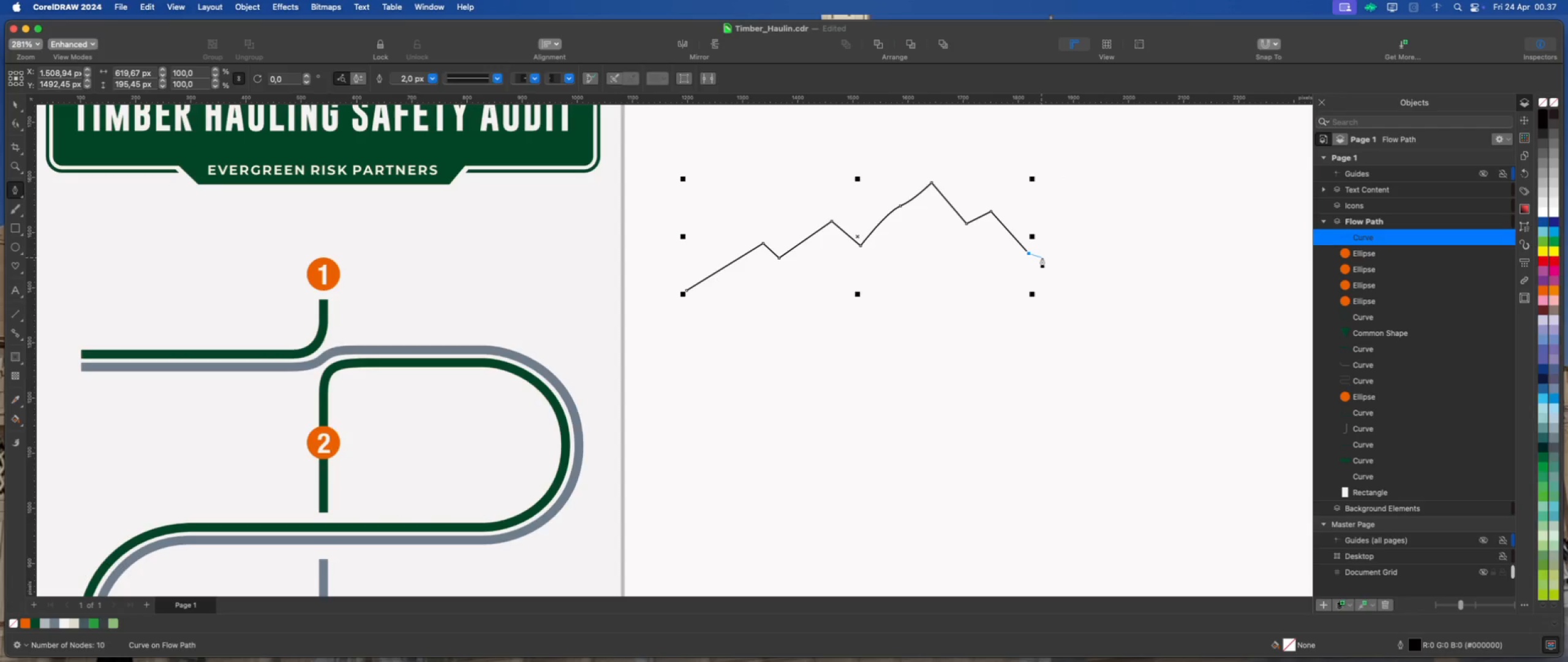 
left_click_drag(start_coordinate=[1043, 257], to_coordinate=[1049, 261])
 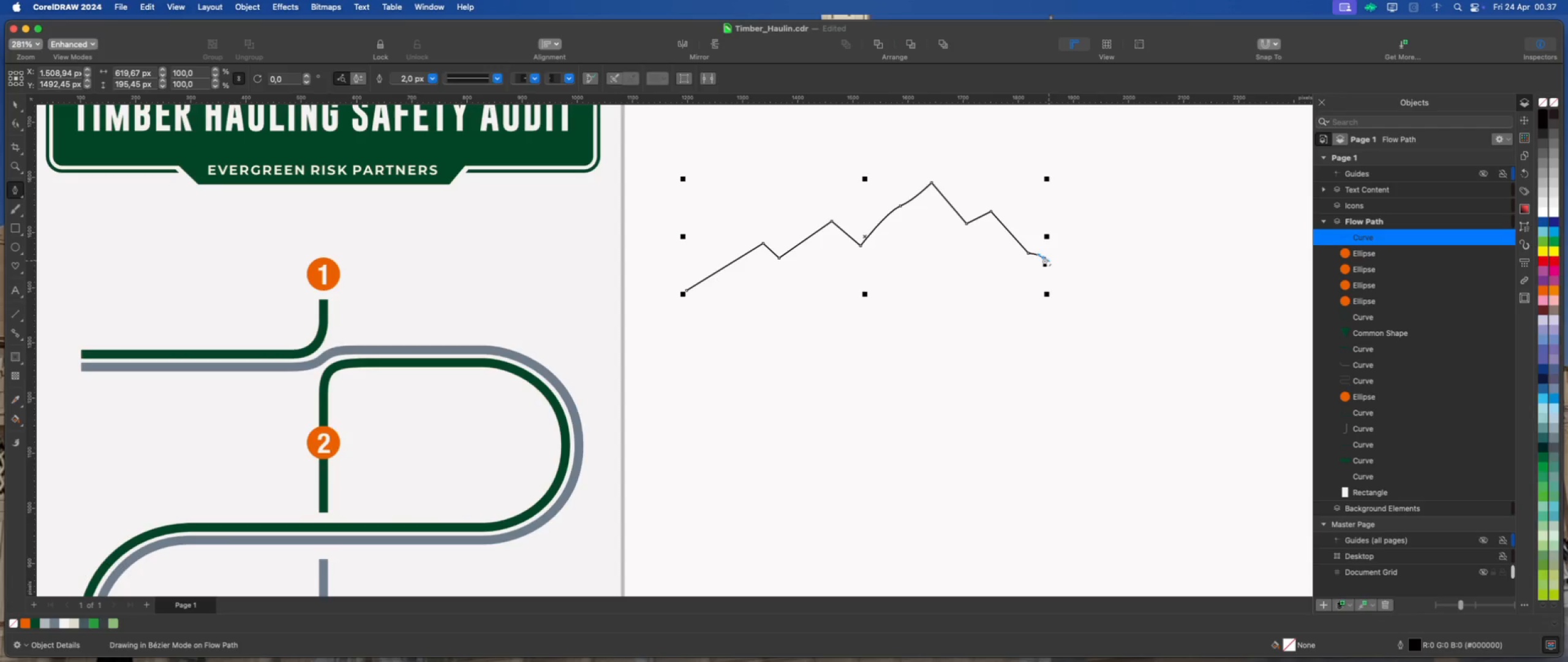 
hold_key(key=OptionLeft, duration=0.56)
left_click([1044, 256])
 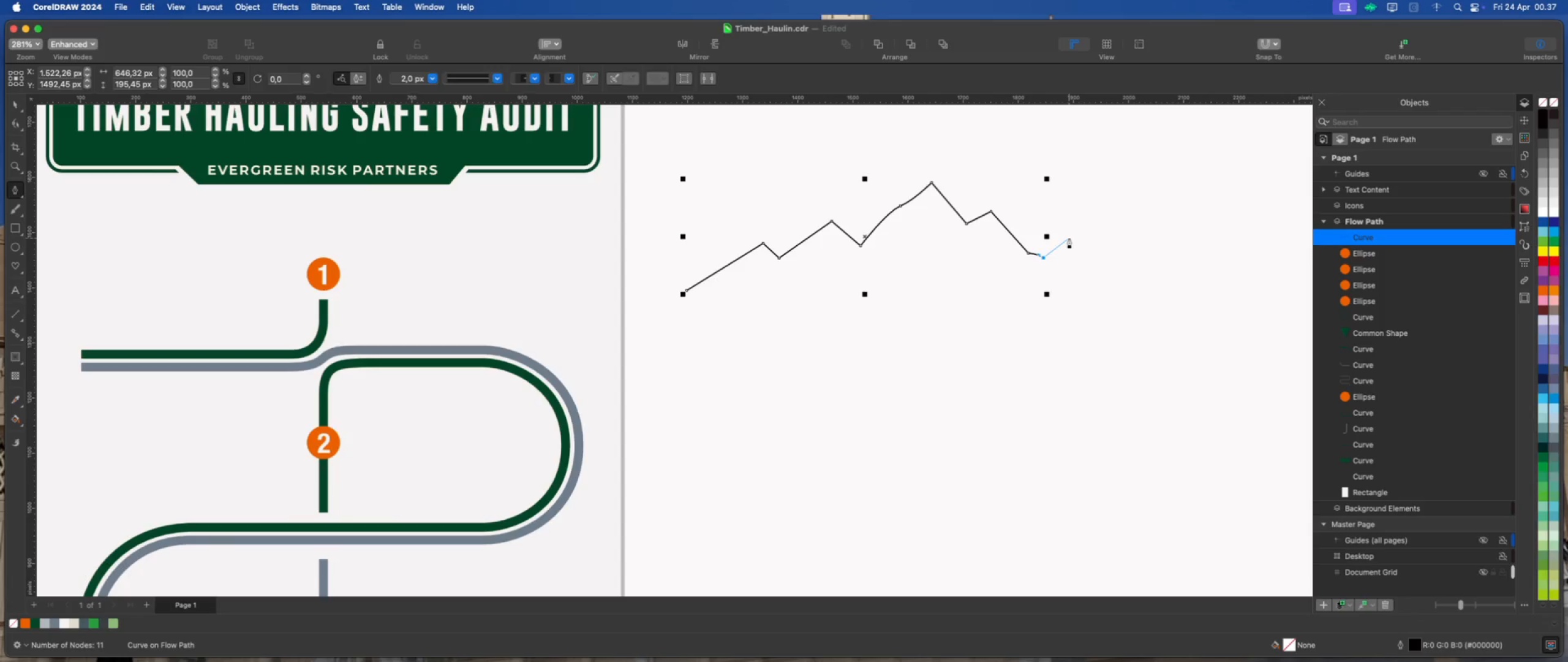 
left_click([1069, 238])
 